 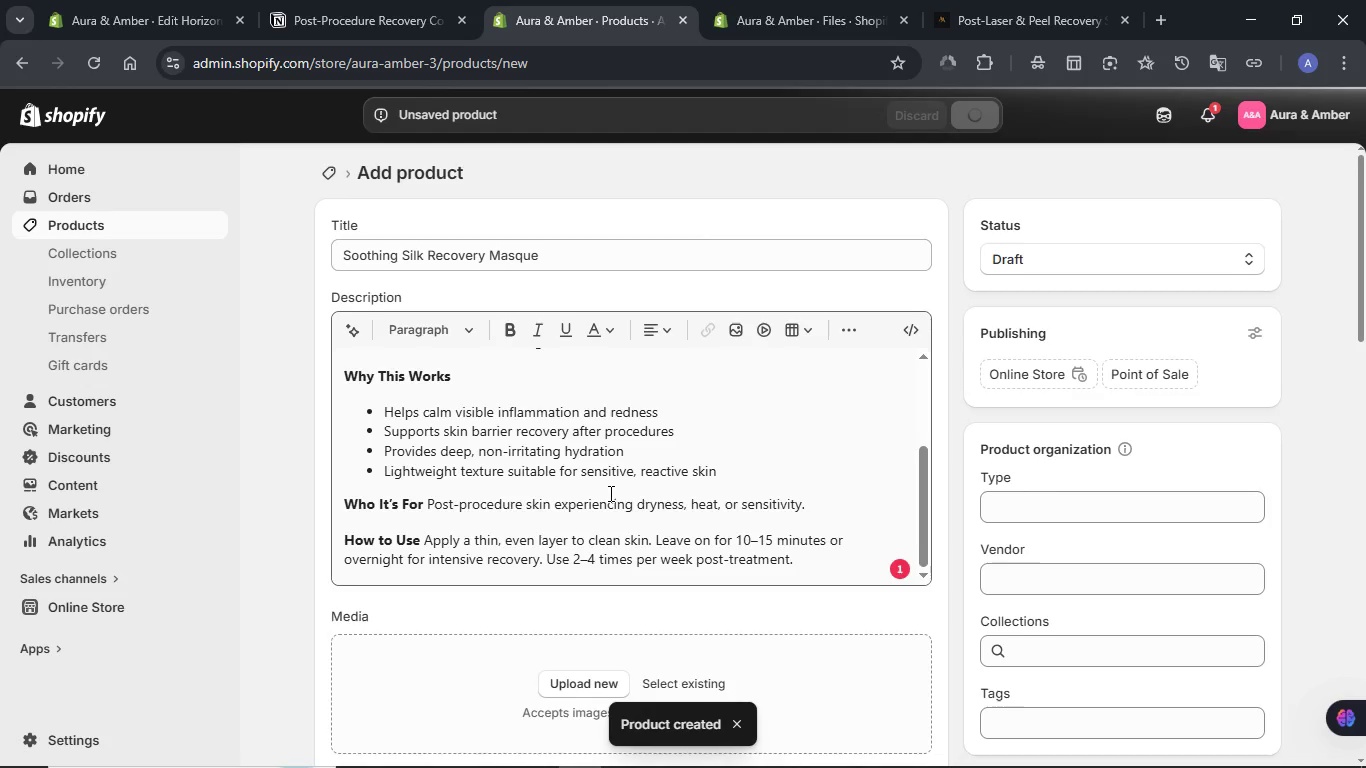 
left_click([583, 482])
 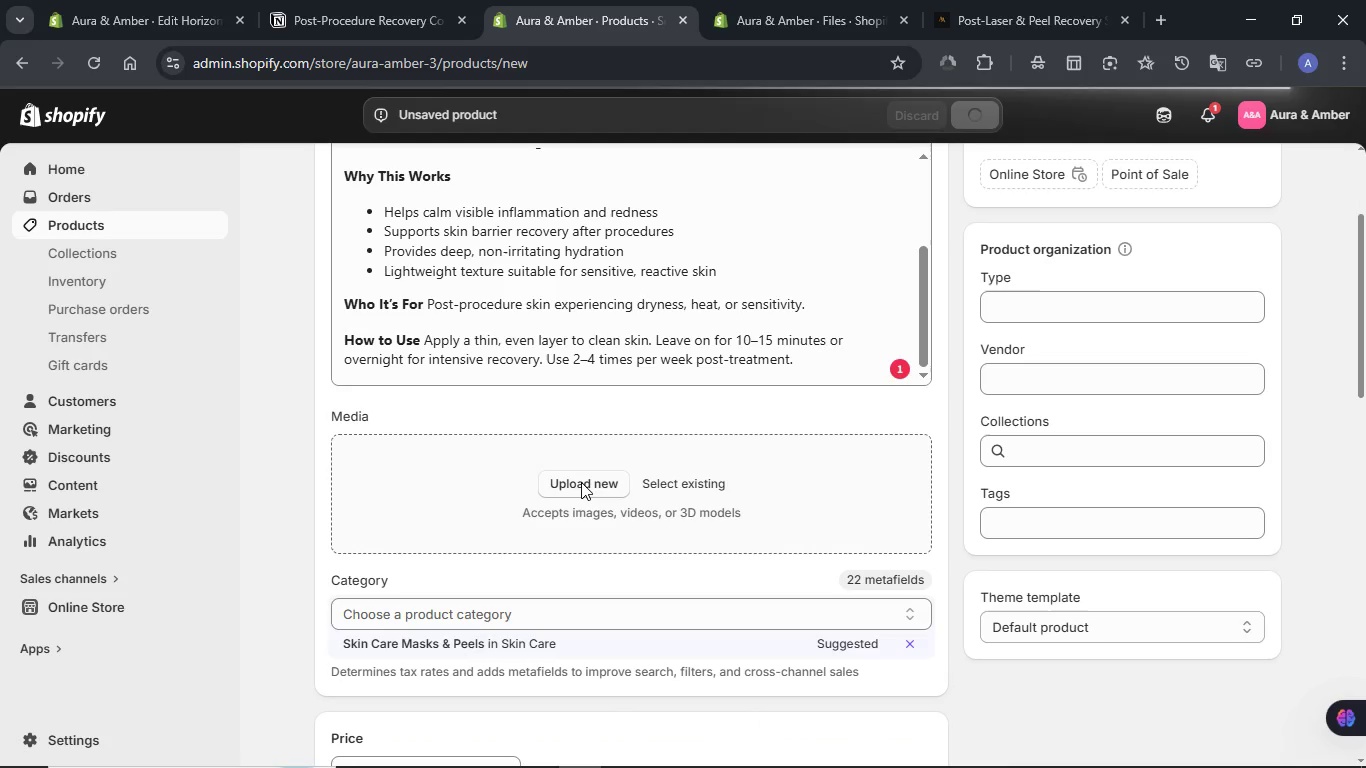 
scroll: coordinate [609, 493], scroll_direction: down, amount: 2.0
 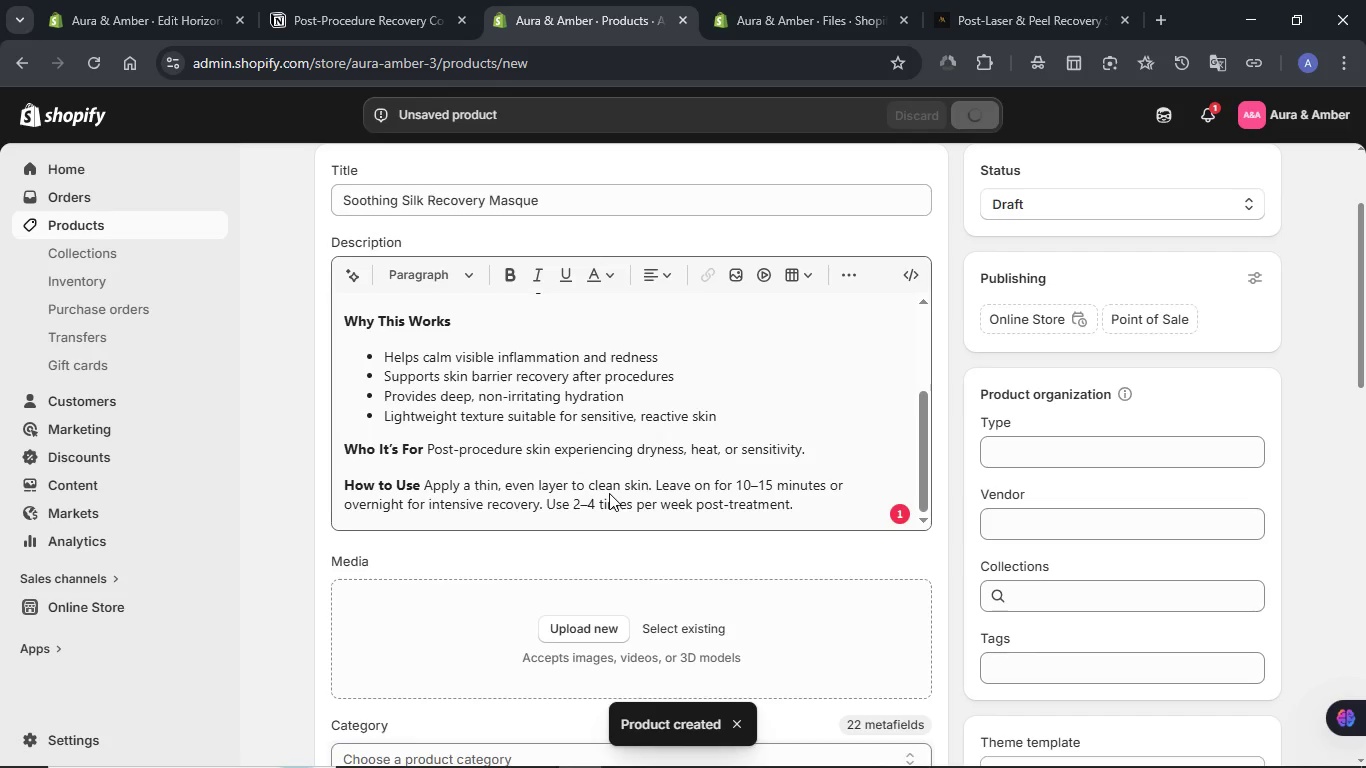 
wait(7.28)
 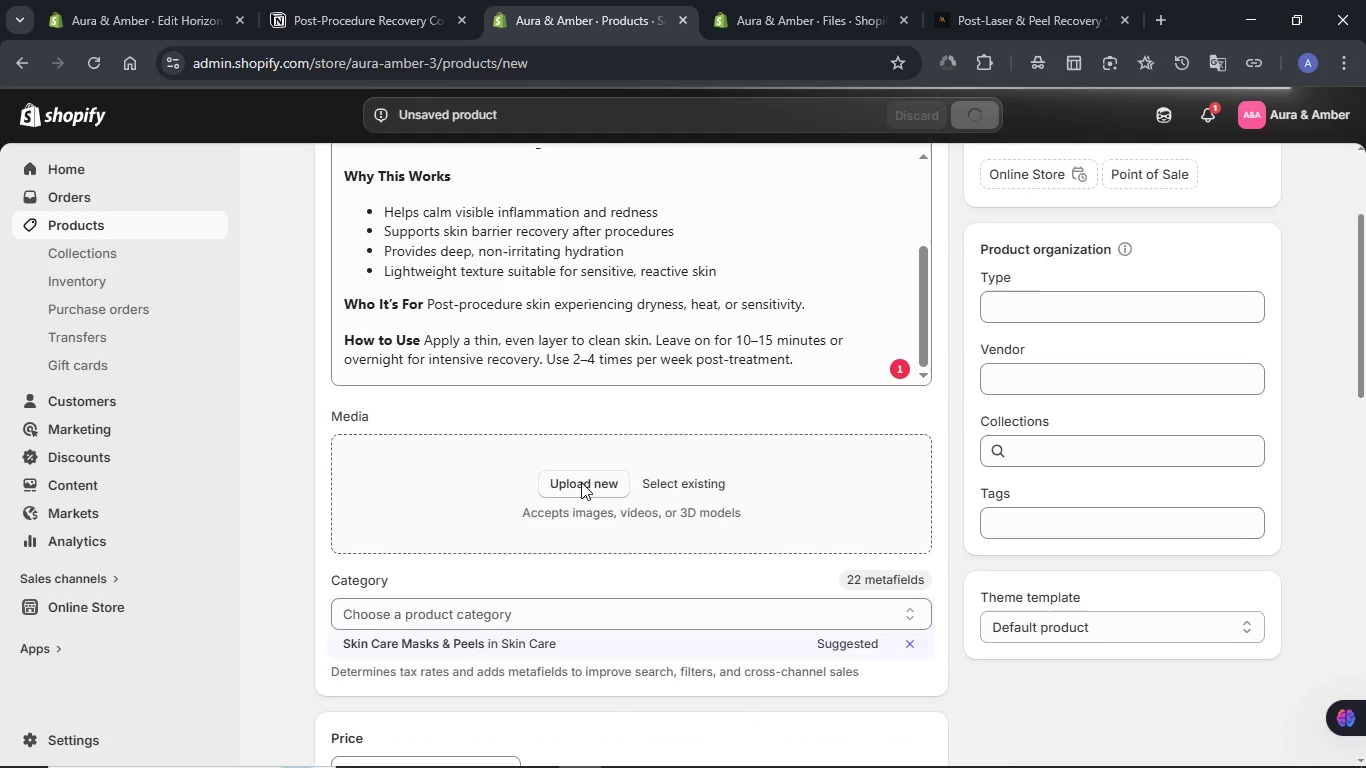 
scroll: coordinate [579, 482], scroll_direction: down, amount: 1.0
 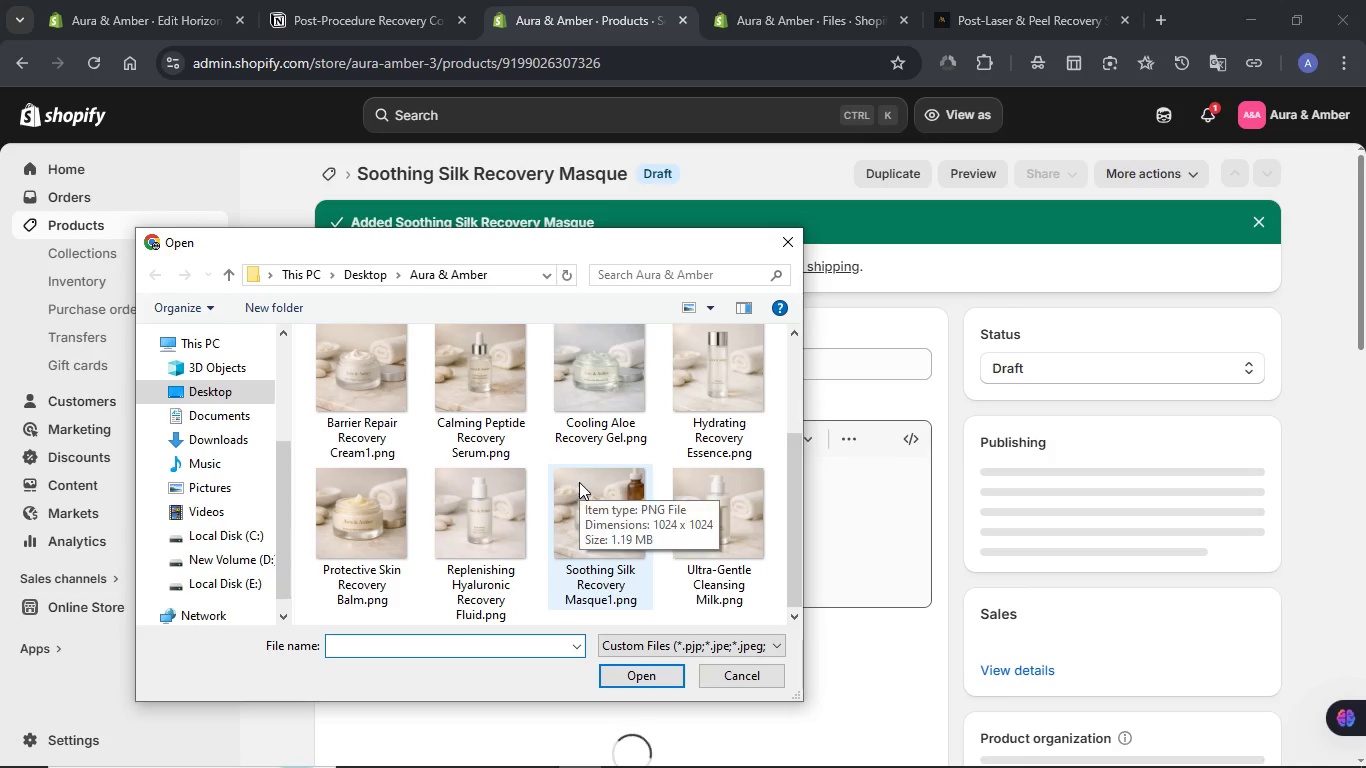 
left_click([587, 482])
 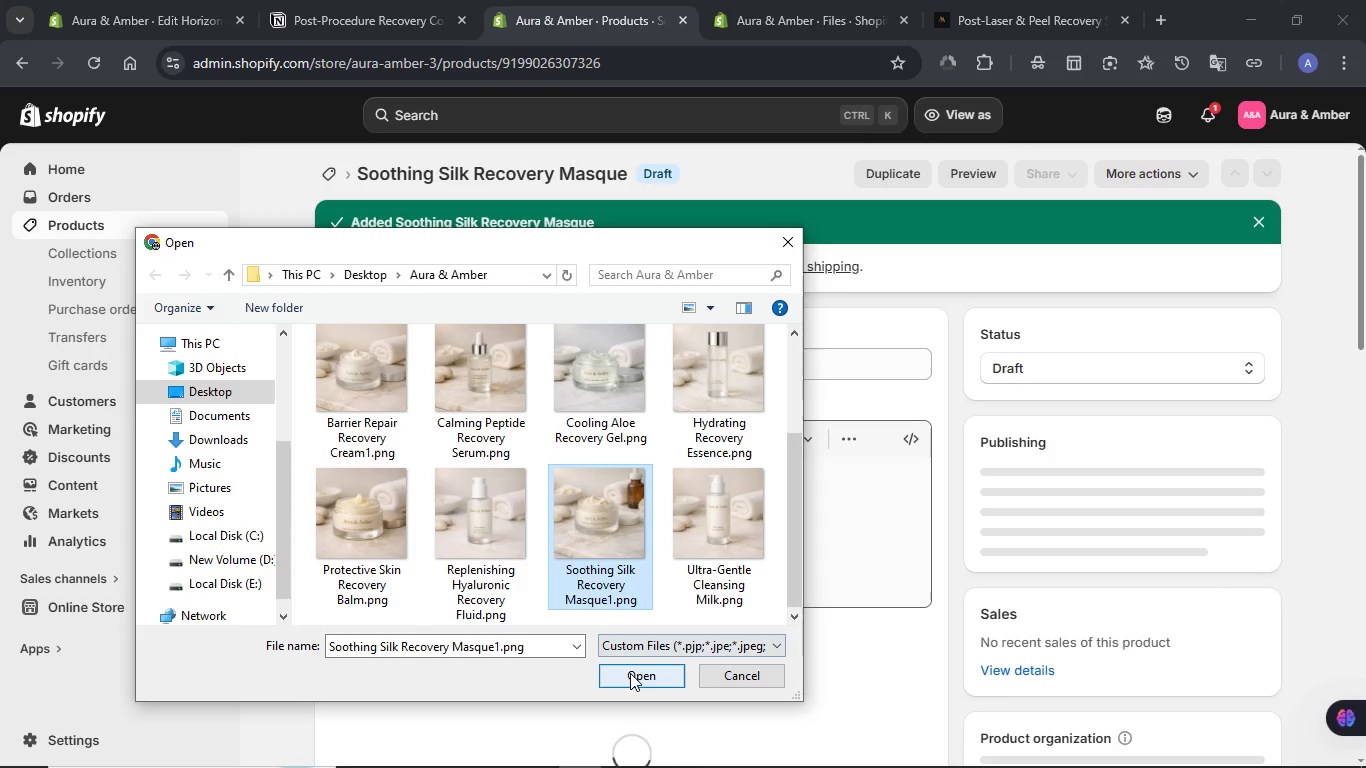 
left_click([630, 673])
 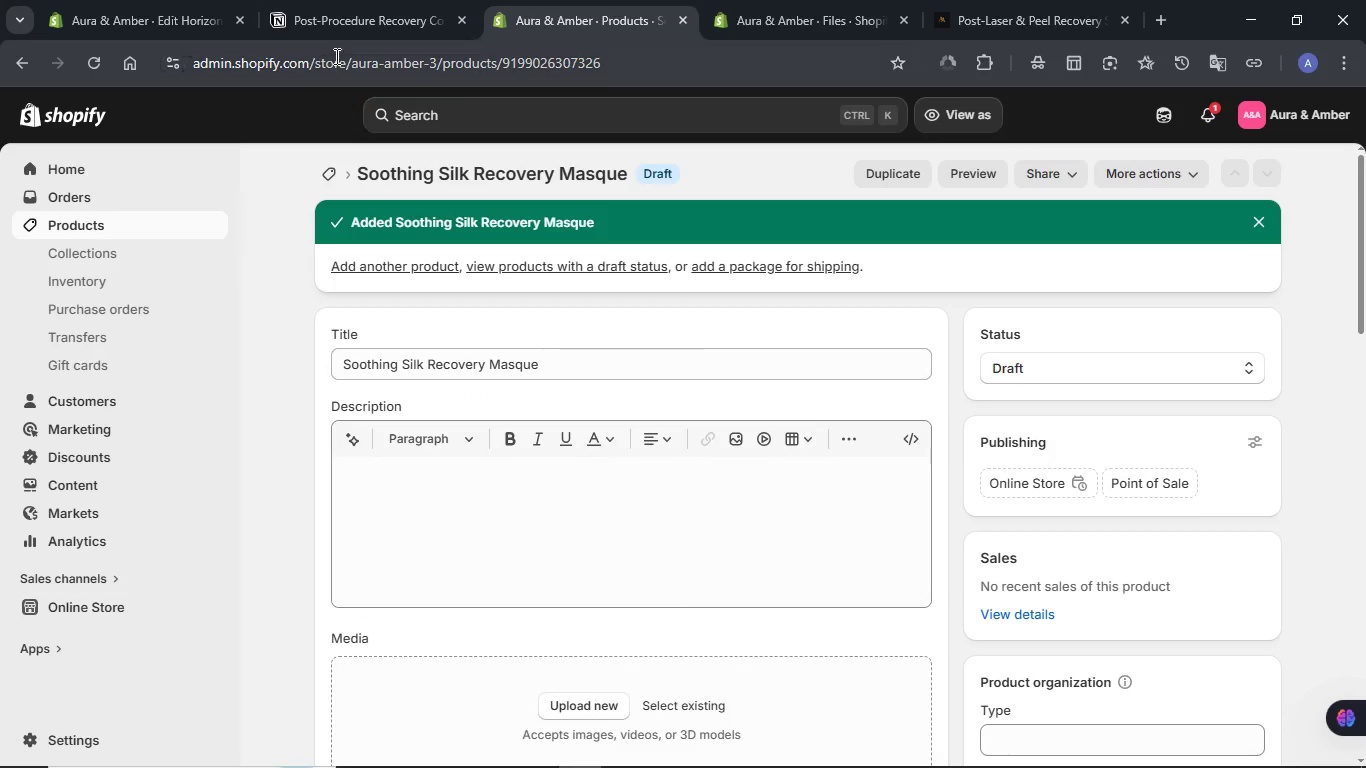 
left_click([336, 33])
 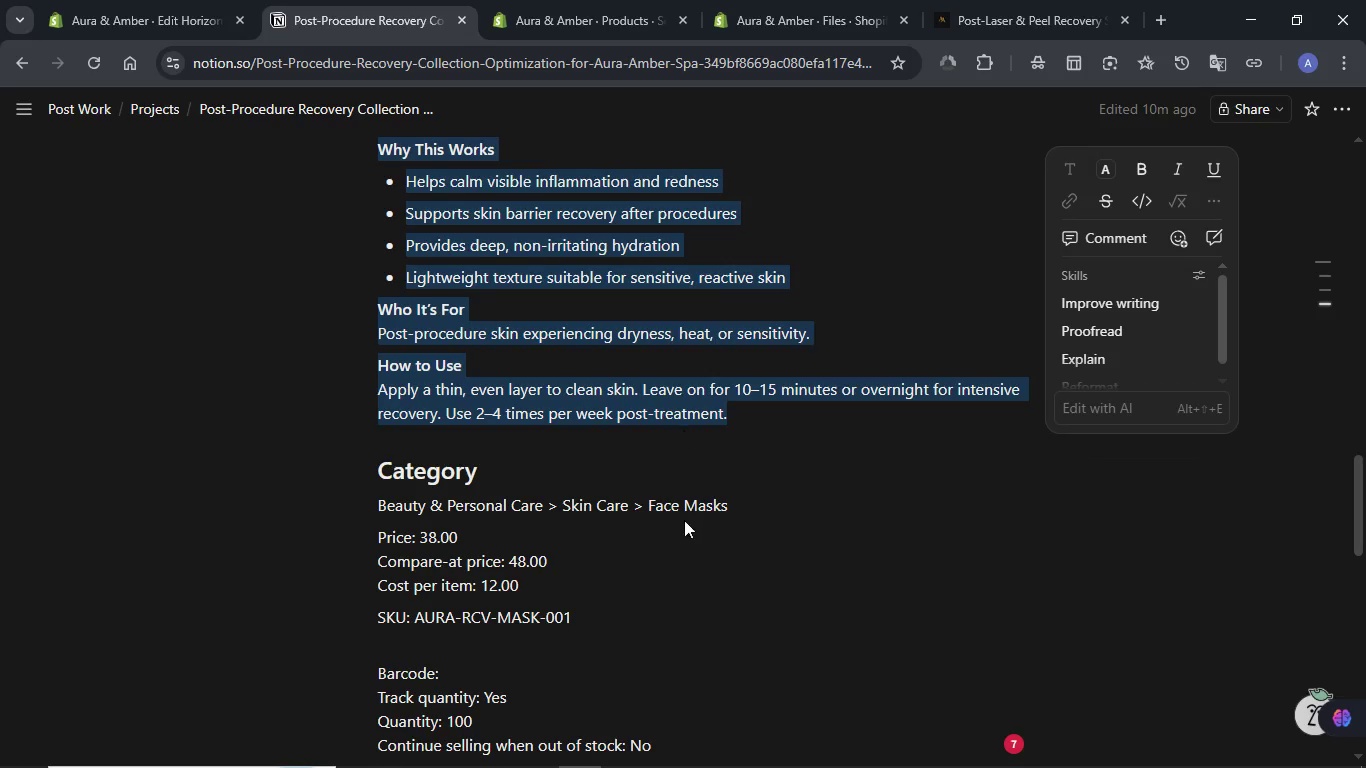 
scroll: coordinate [684, 520], scroll_direction: down, amount: 11.0
 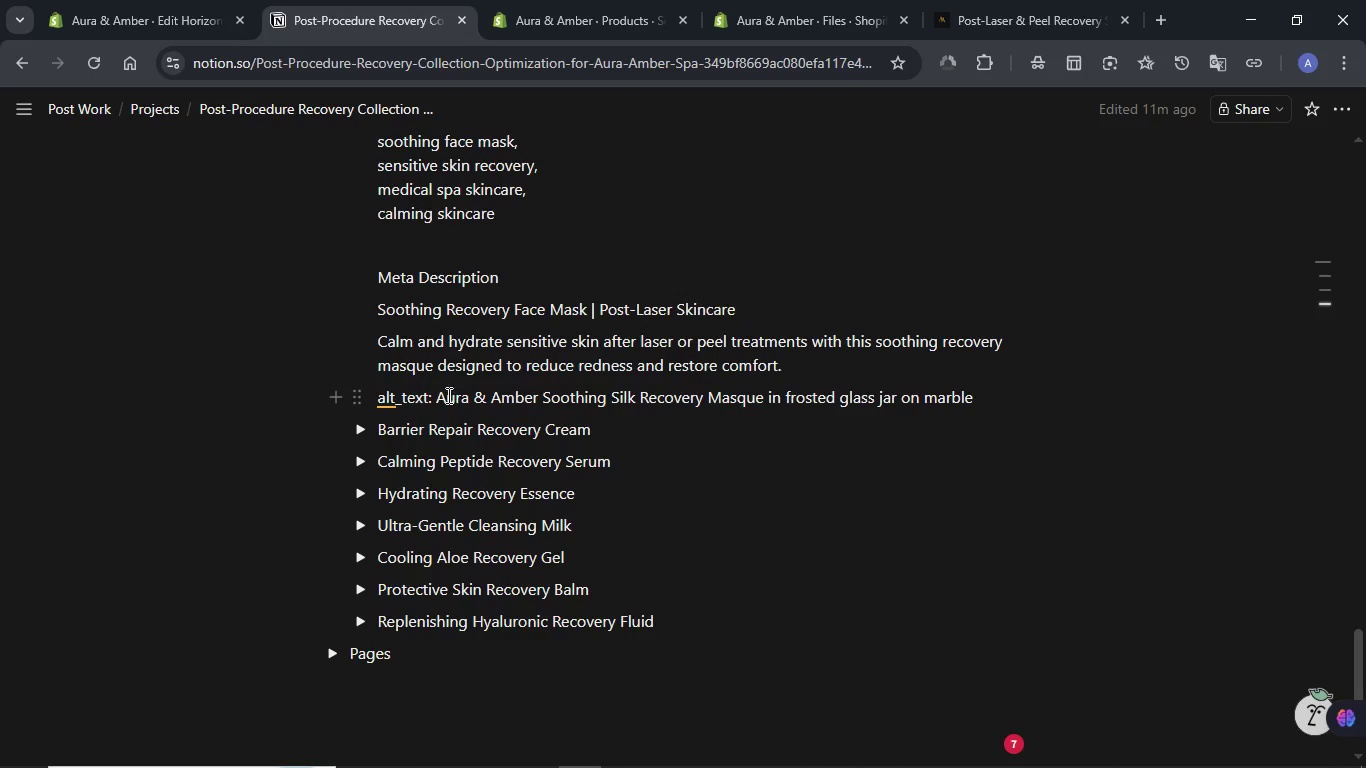 
left_click_drag(start_coordinate=[441, 394], to_coordinate=[985, 396])
 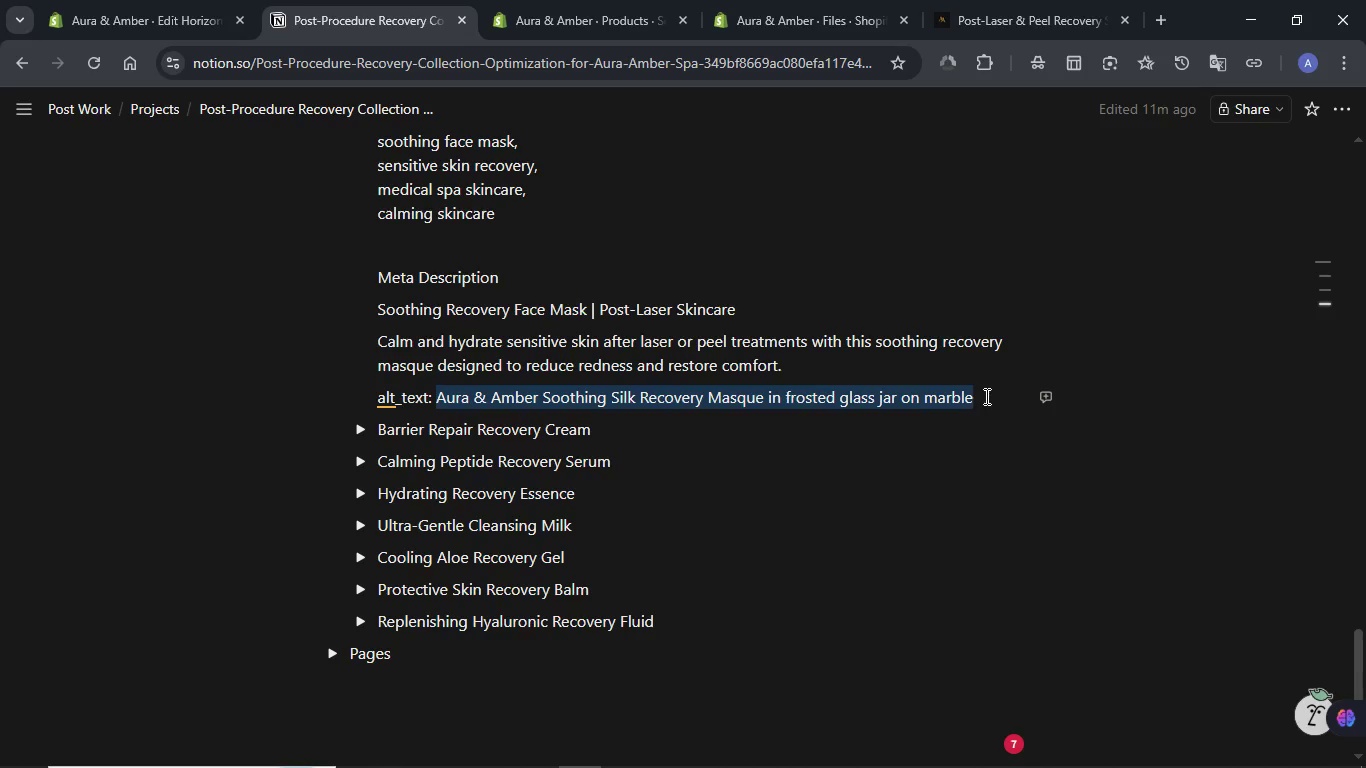 
key(Control+C)
 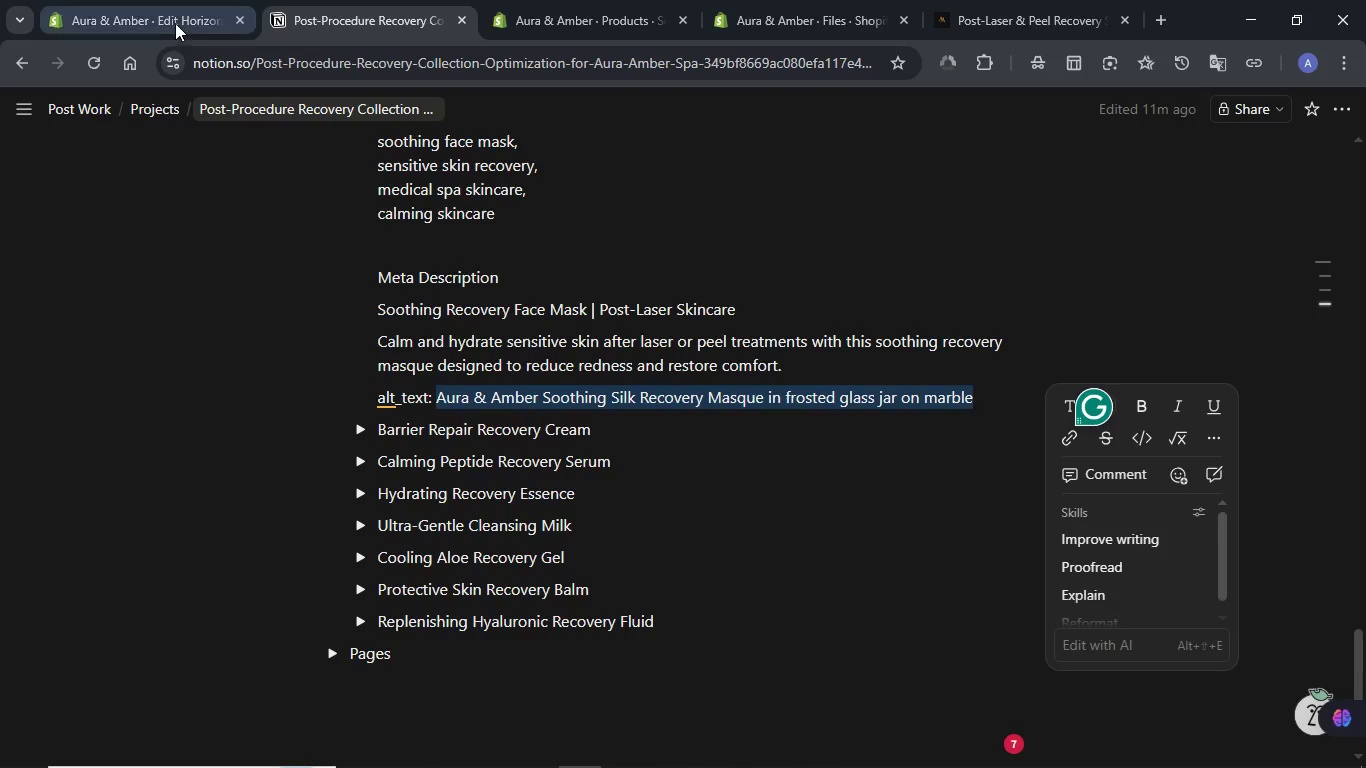 
left_click([174, 20])
 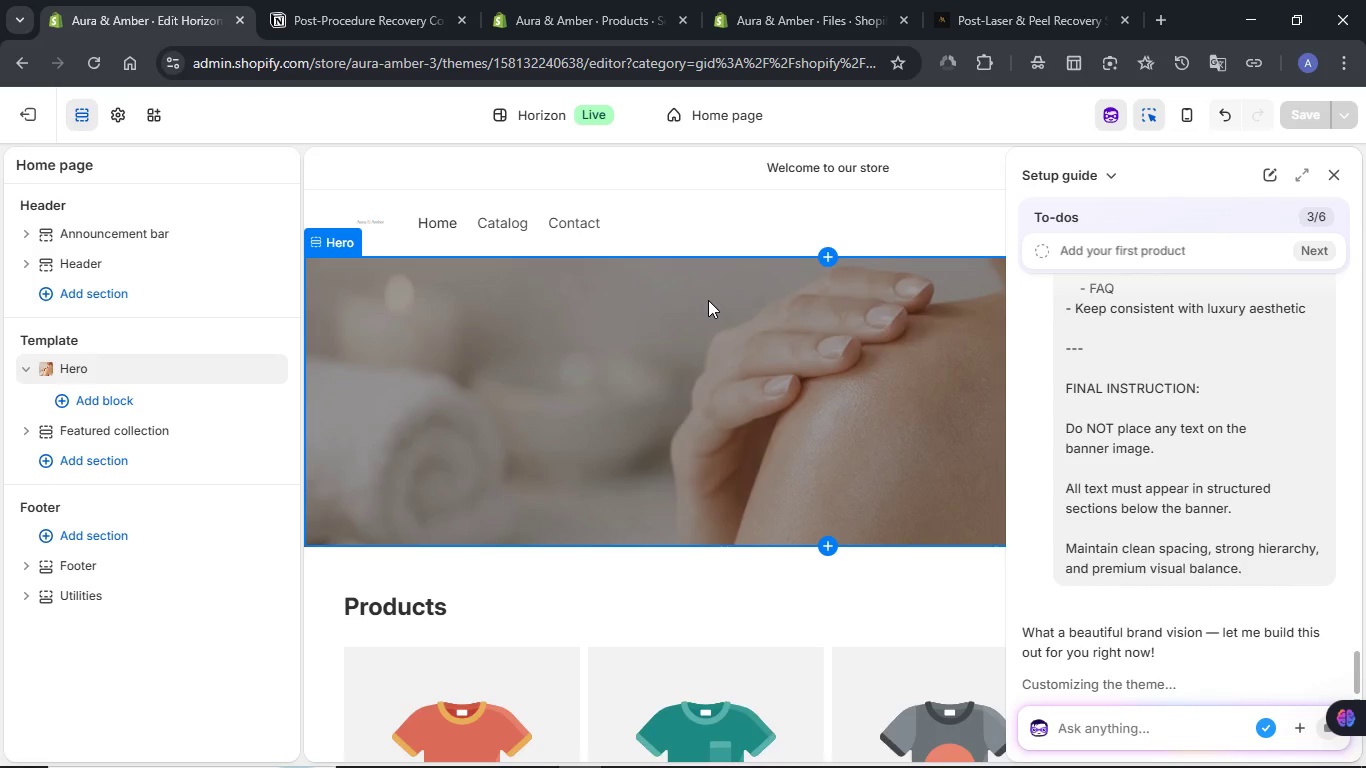 
left_click([509, 1])
 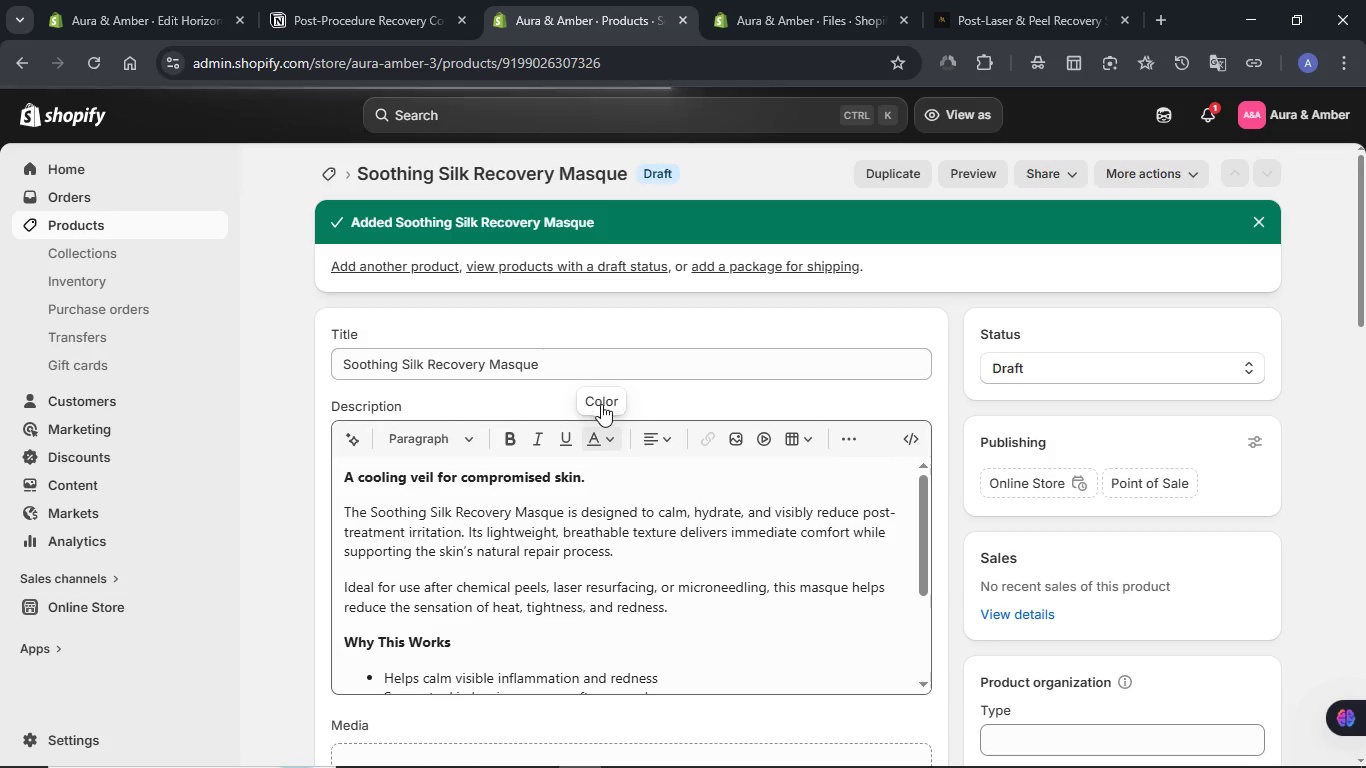 
scroll: coordinate [708, 300], scroll_direction: up, amount: 3.0
 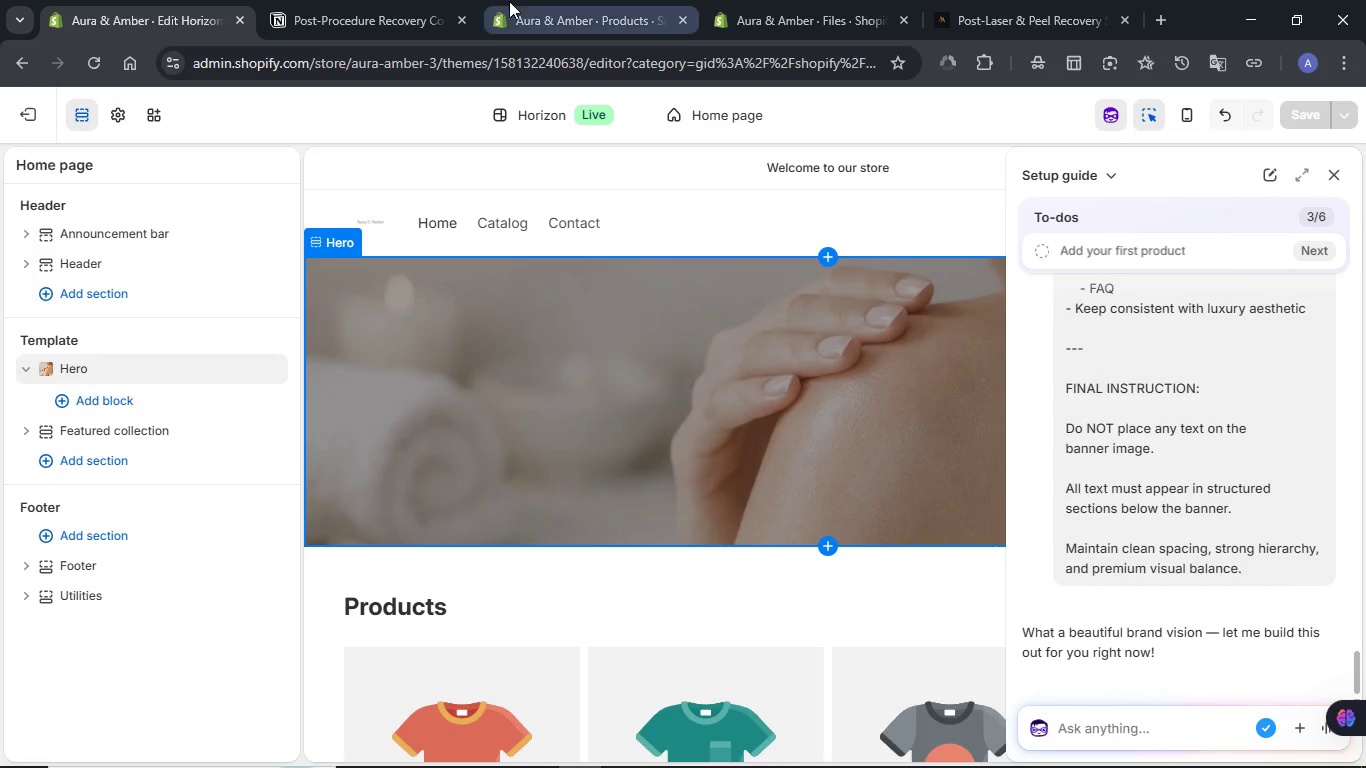 
scroll: coordinate [601, 403], scroll_direction: down, amount: 2.0
 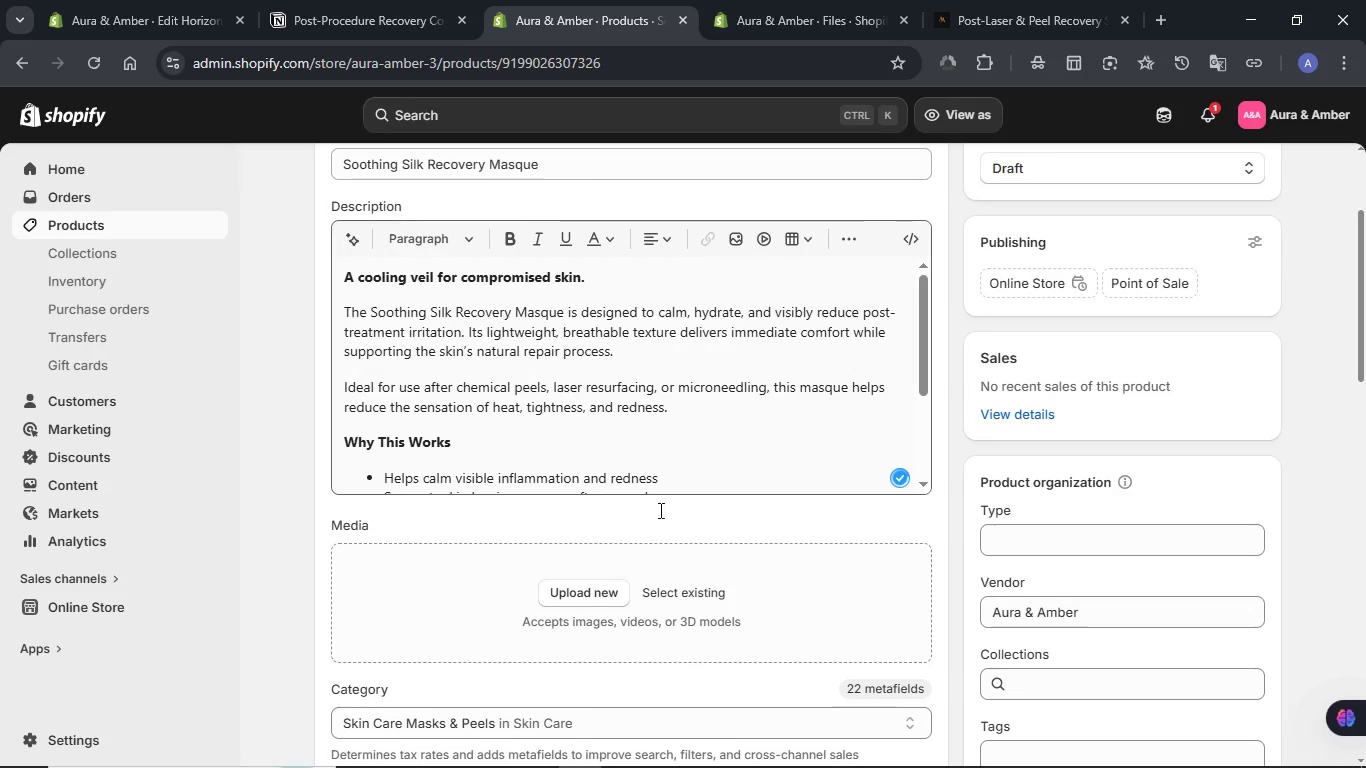 
left_click([609, 591])
 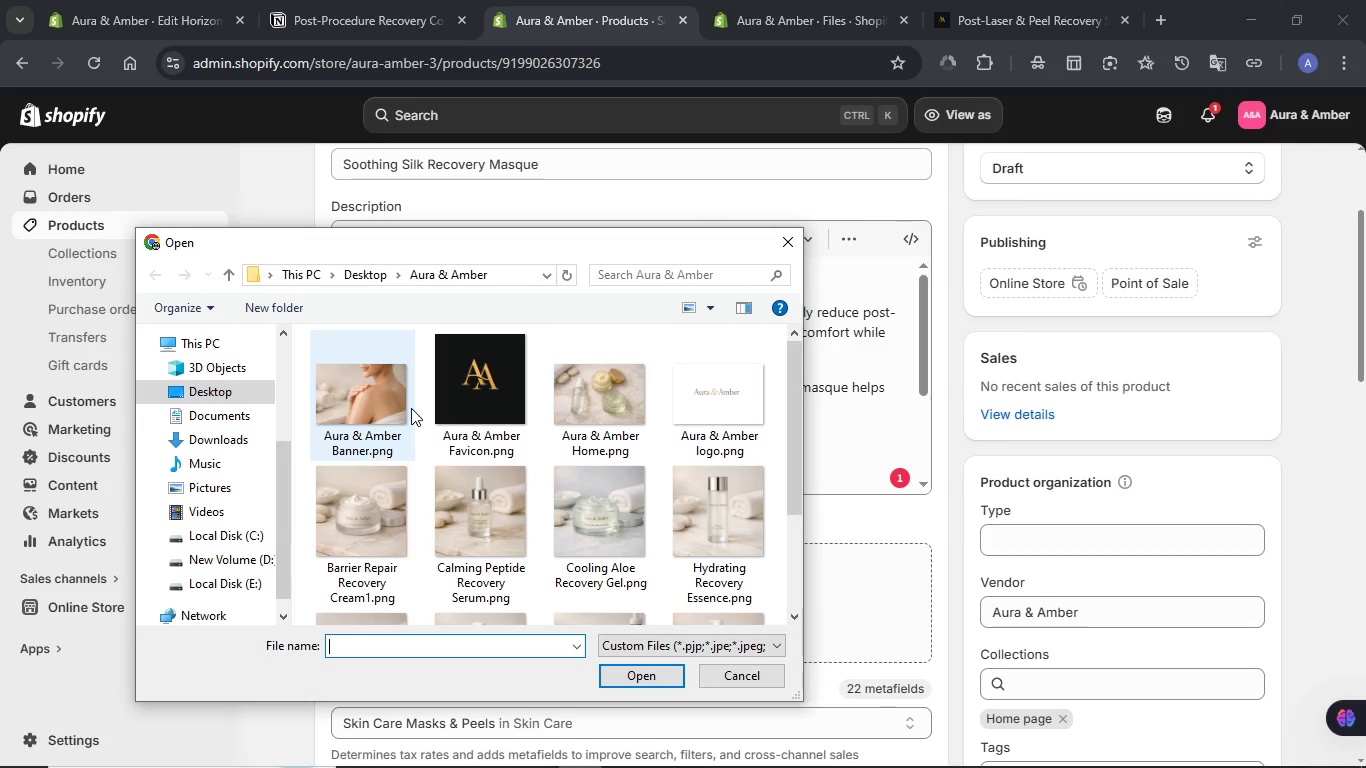 
scroll: coordinate [563, 457], scroll_direction: down, amount: 3.0
 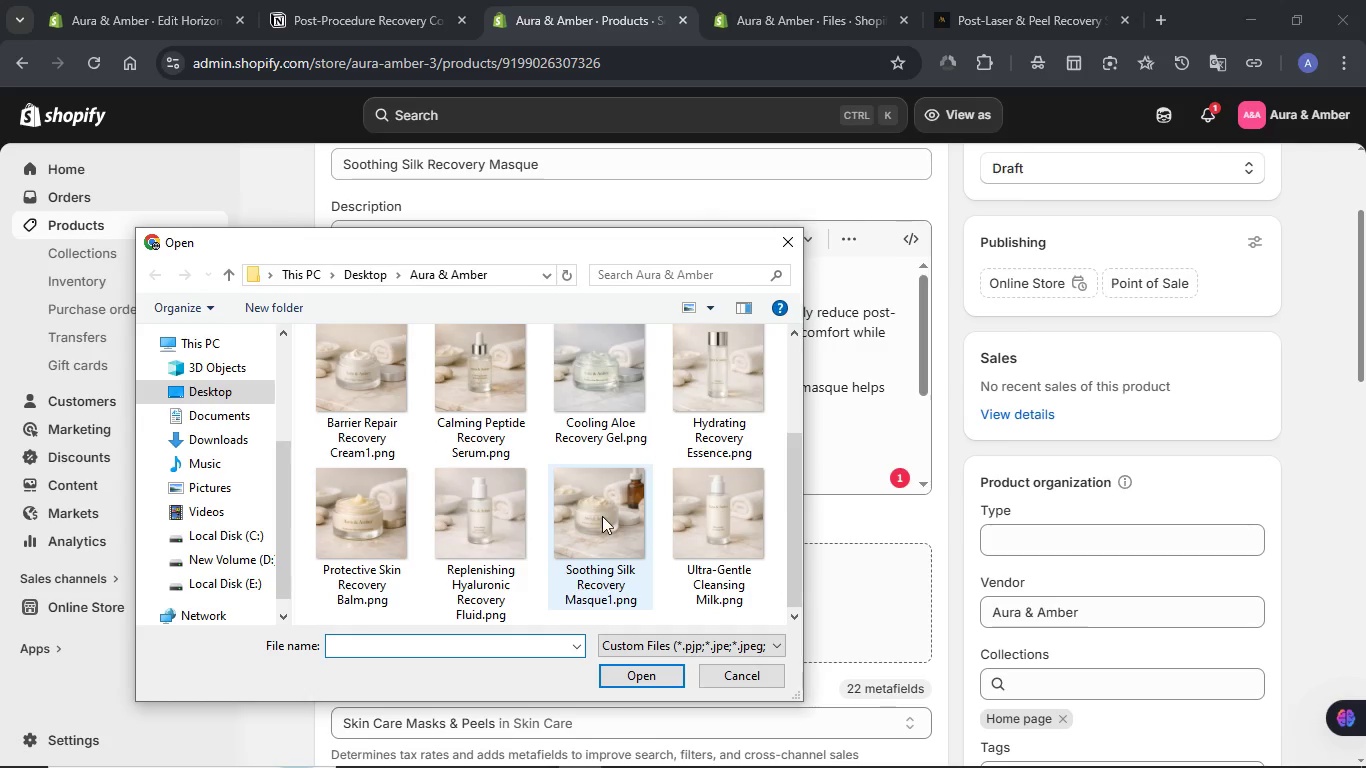 
left_click([604, 517])
 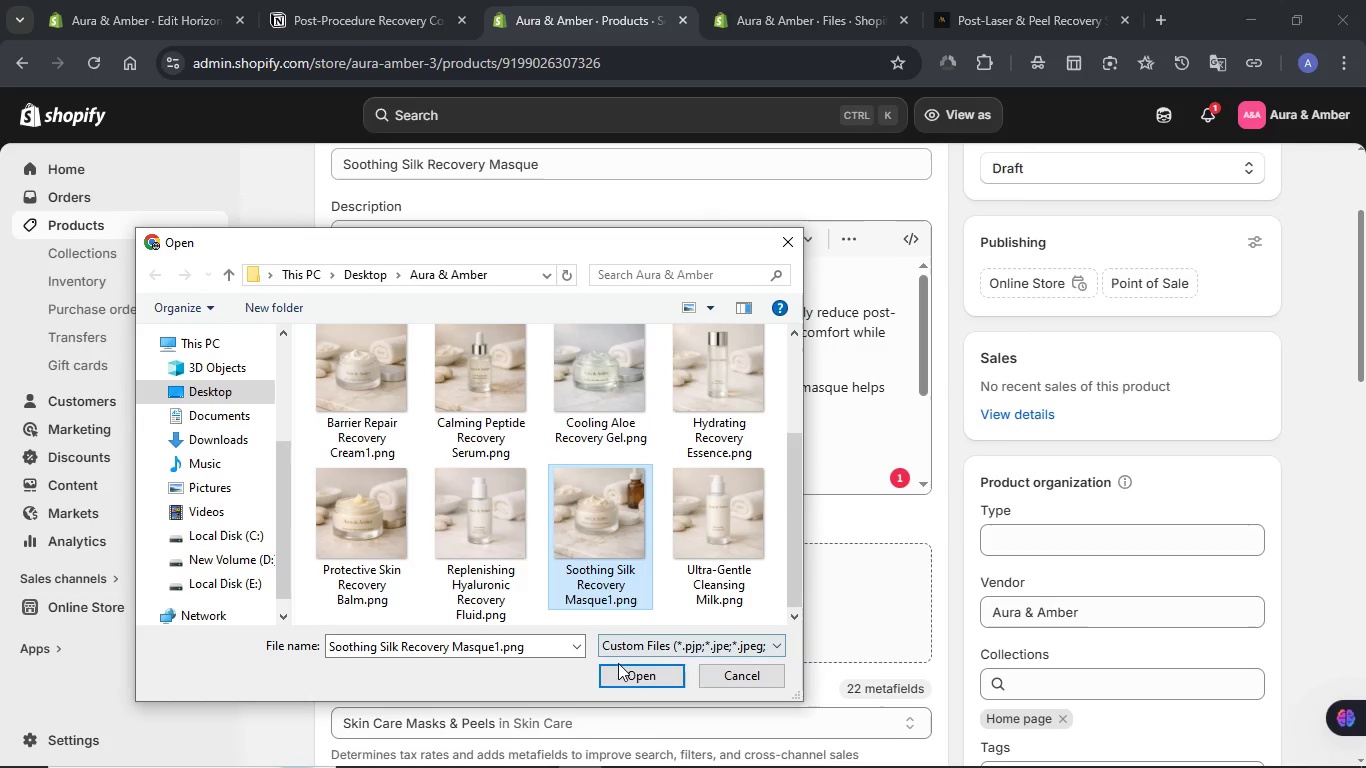 
left_click([620, 668])
 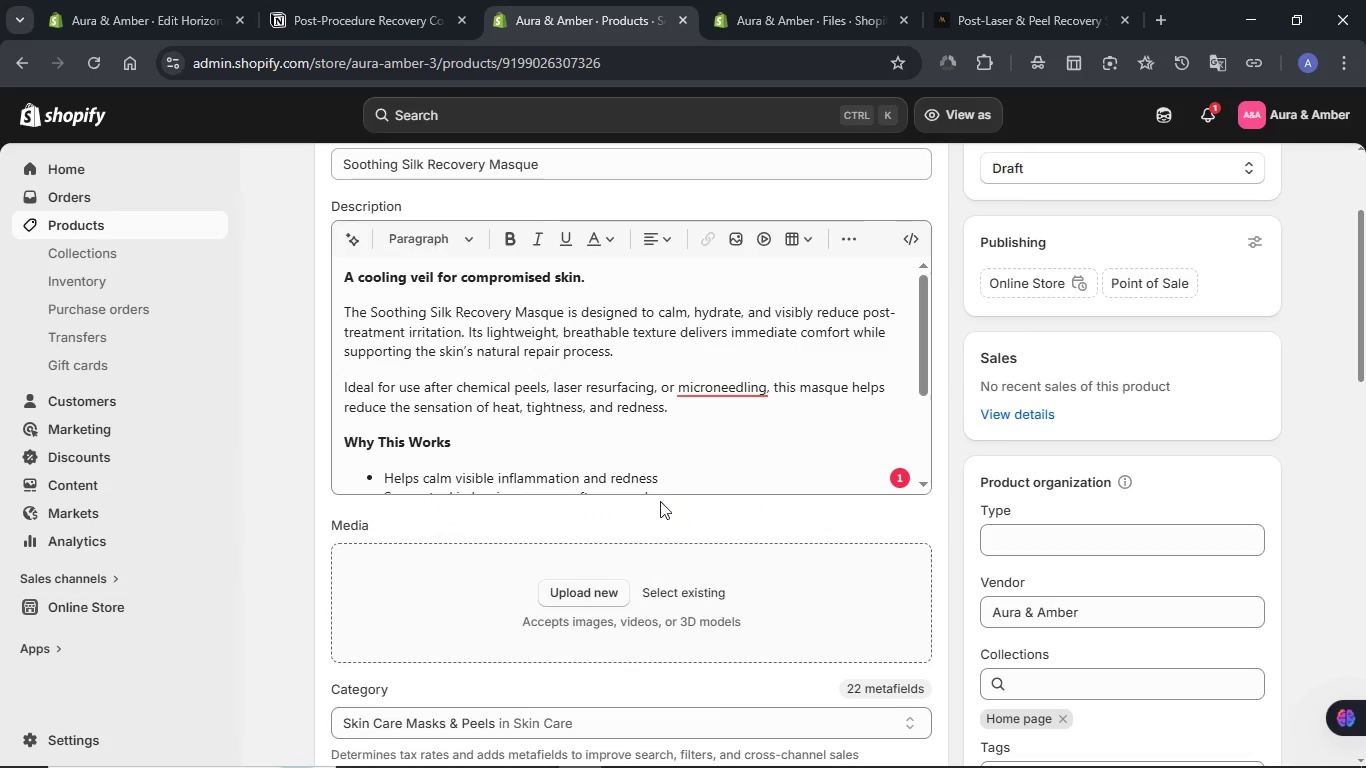 
mouse_move([631, 480])
 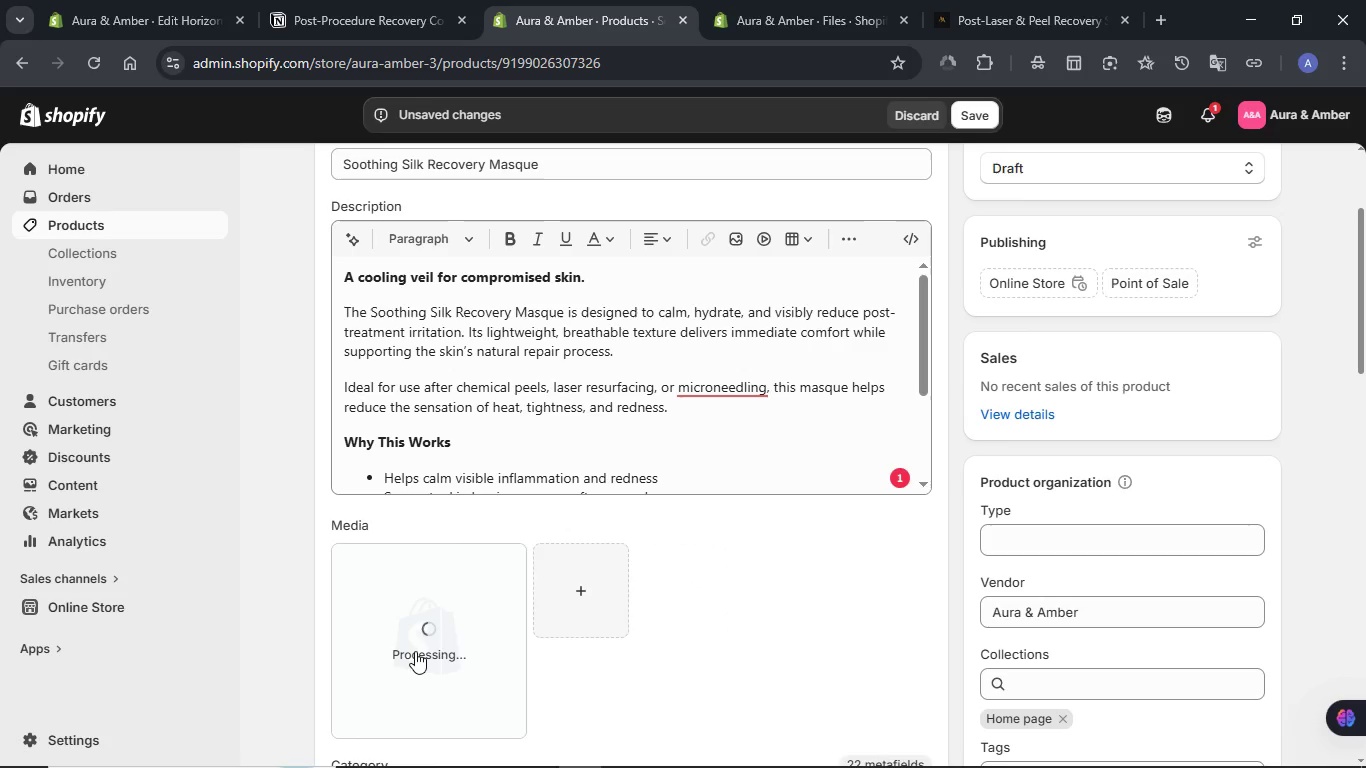 
left_click([415, 651])
 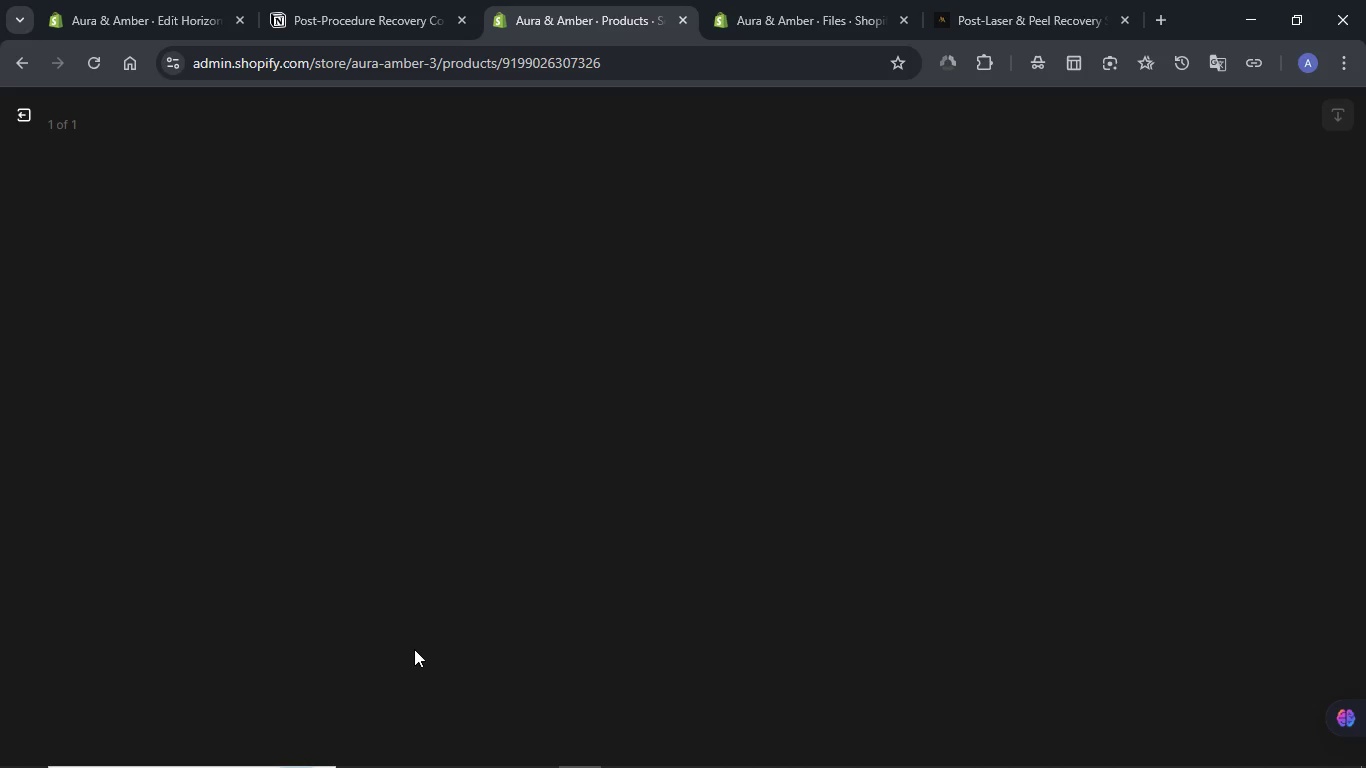 
wait(13.33)
 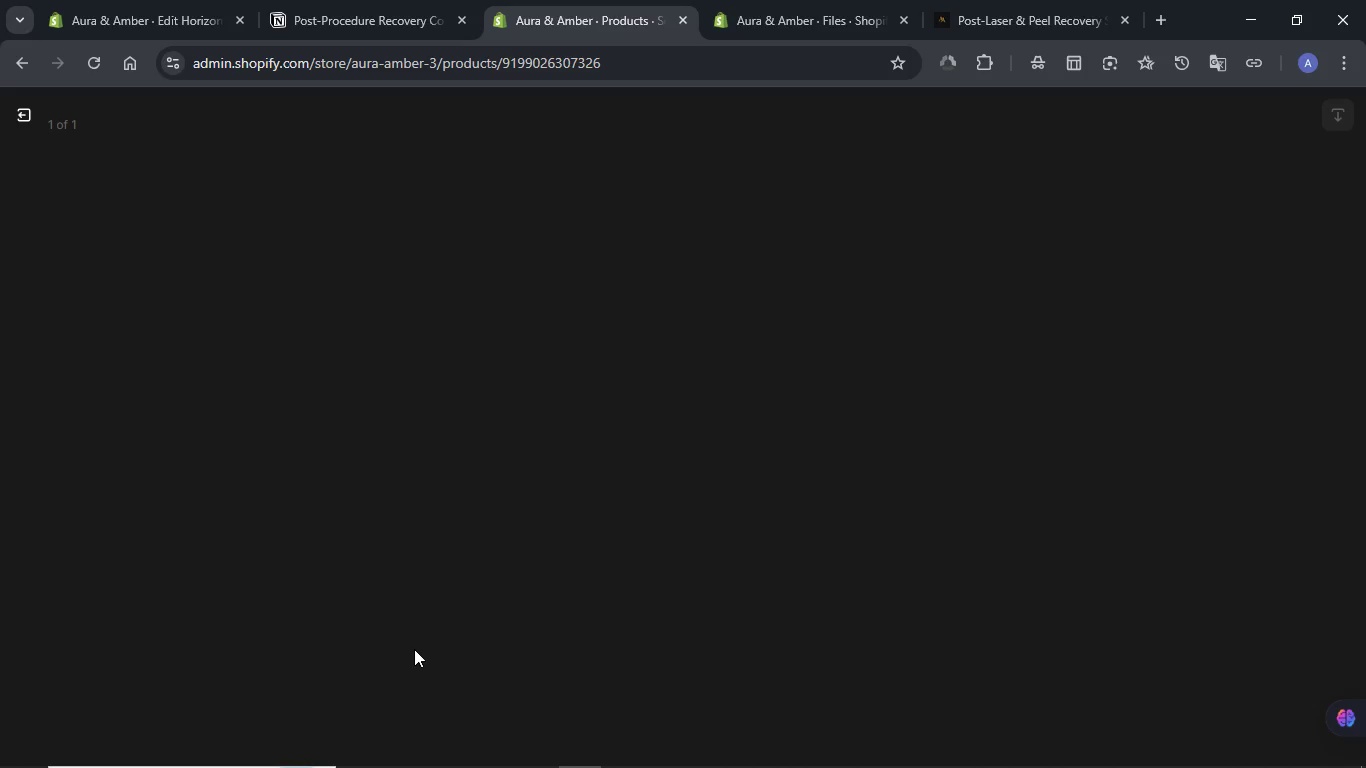 
left_click_drag(start_coordinate=[1222, 275], to_coordinate=[1346, 275])
 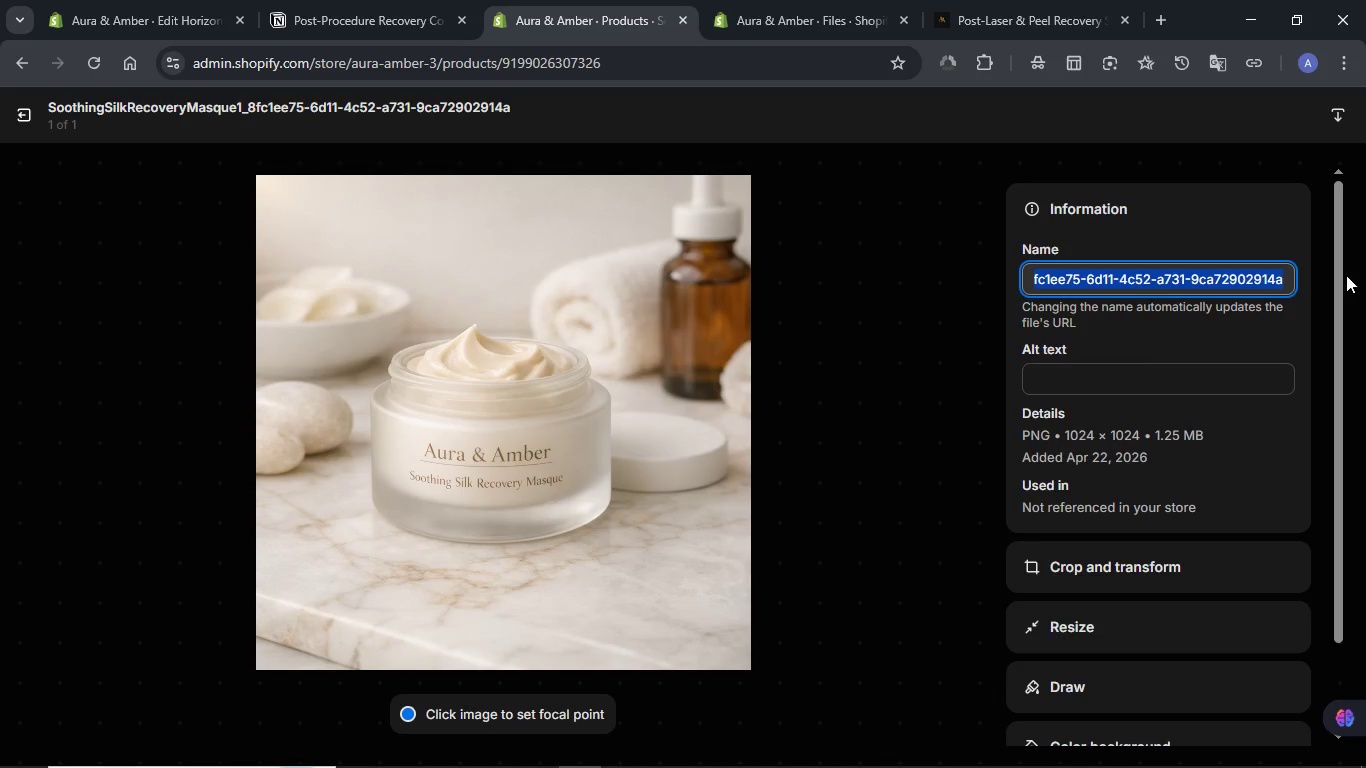 
key(Backspace)
 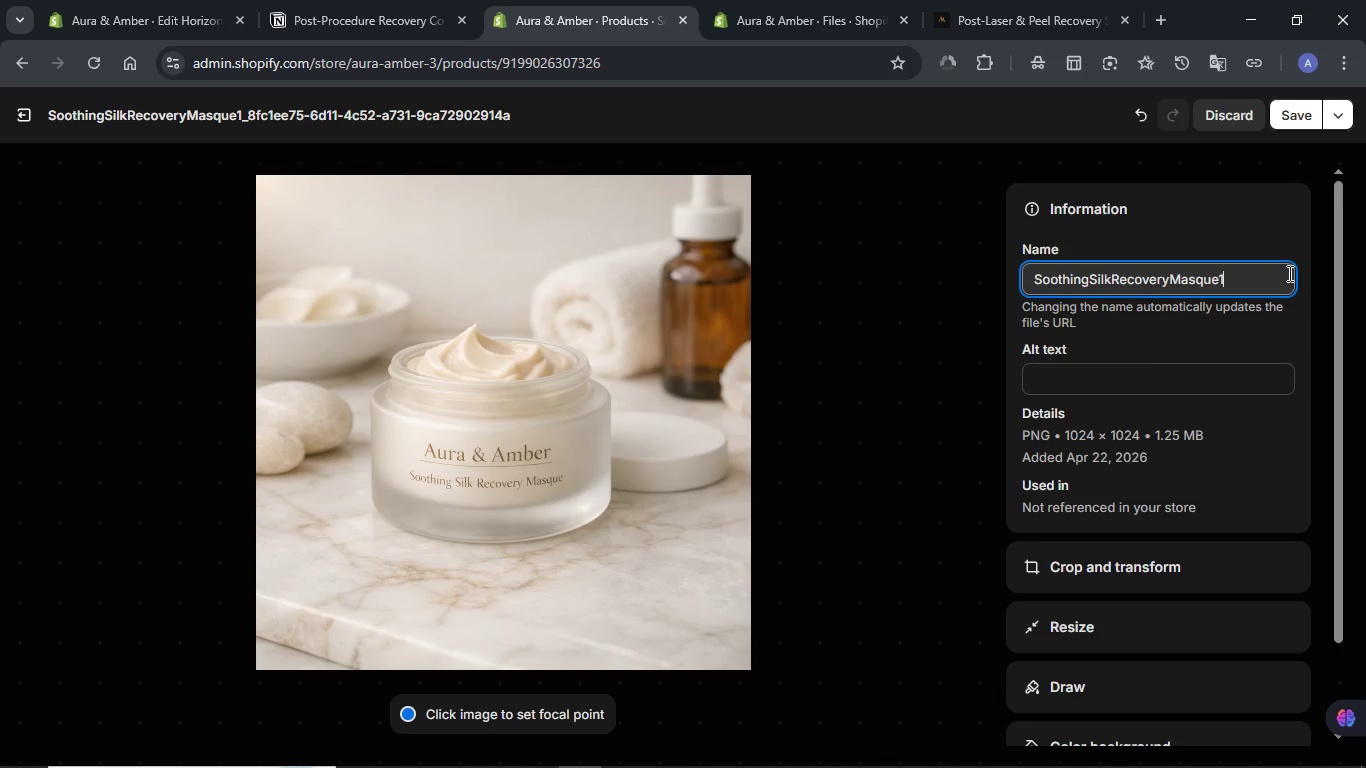 
key(Backspace)
 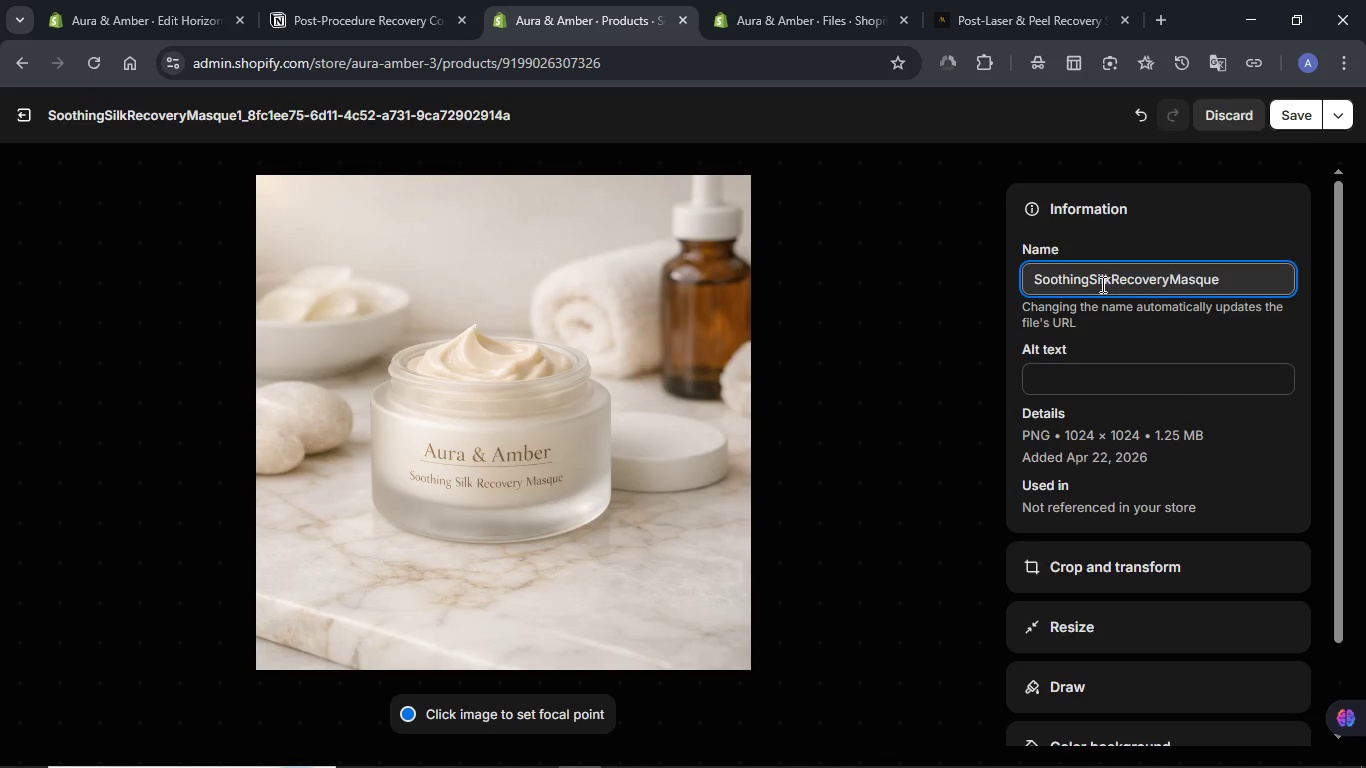 
left_click([1089, 283])
 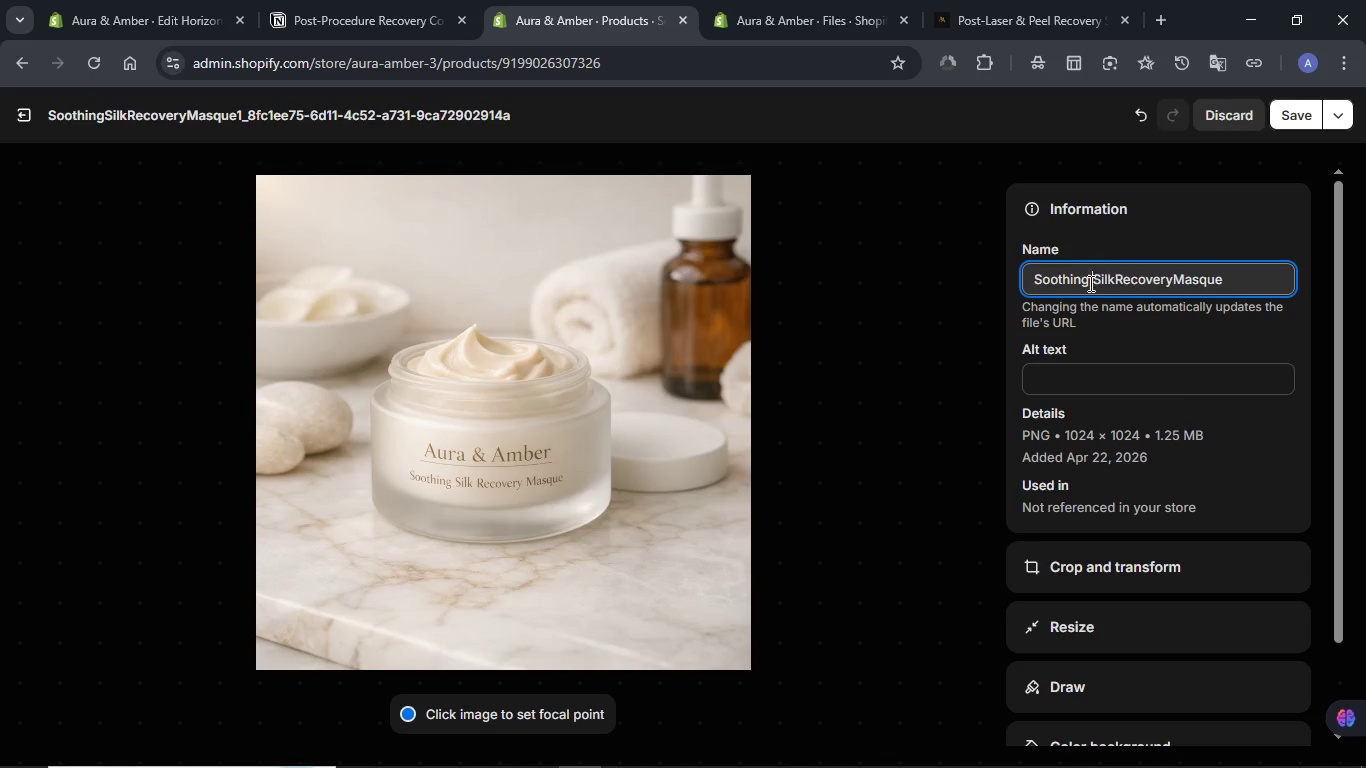 
key(Space)
 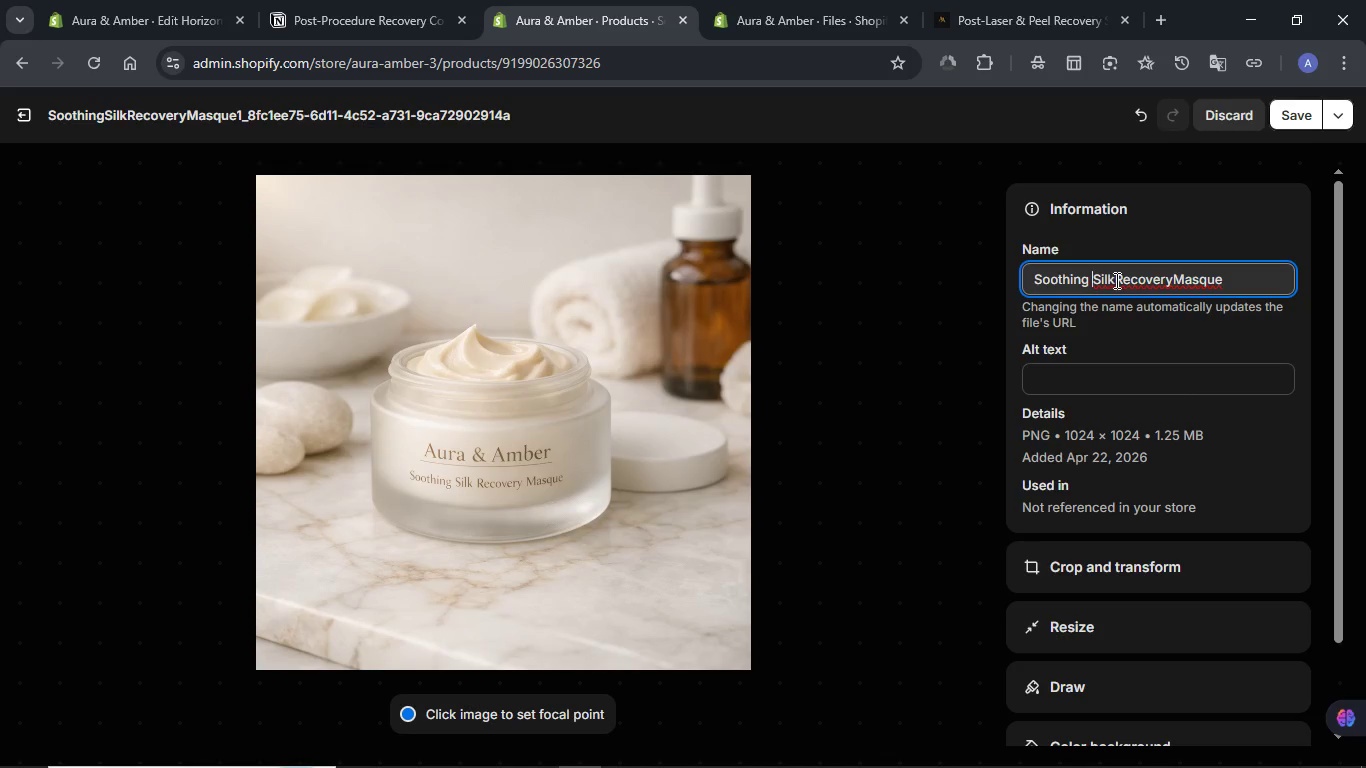 
left_click([1115, 280])
 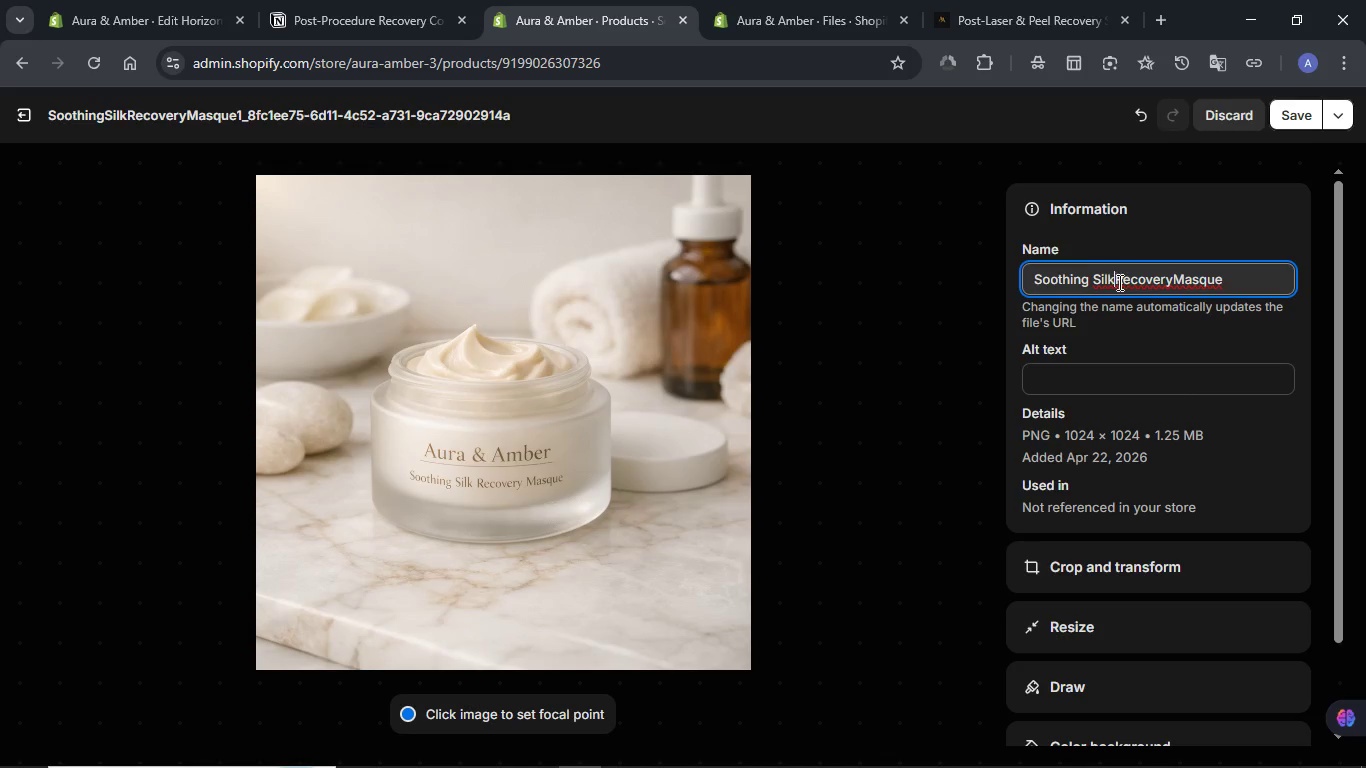 
key(Space)
 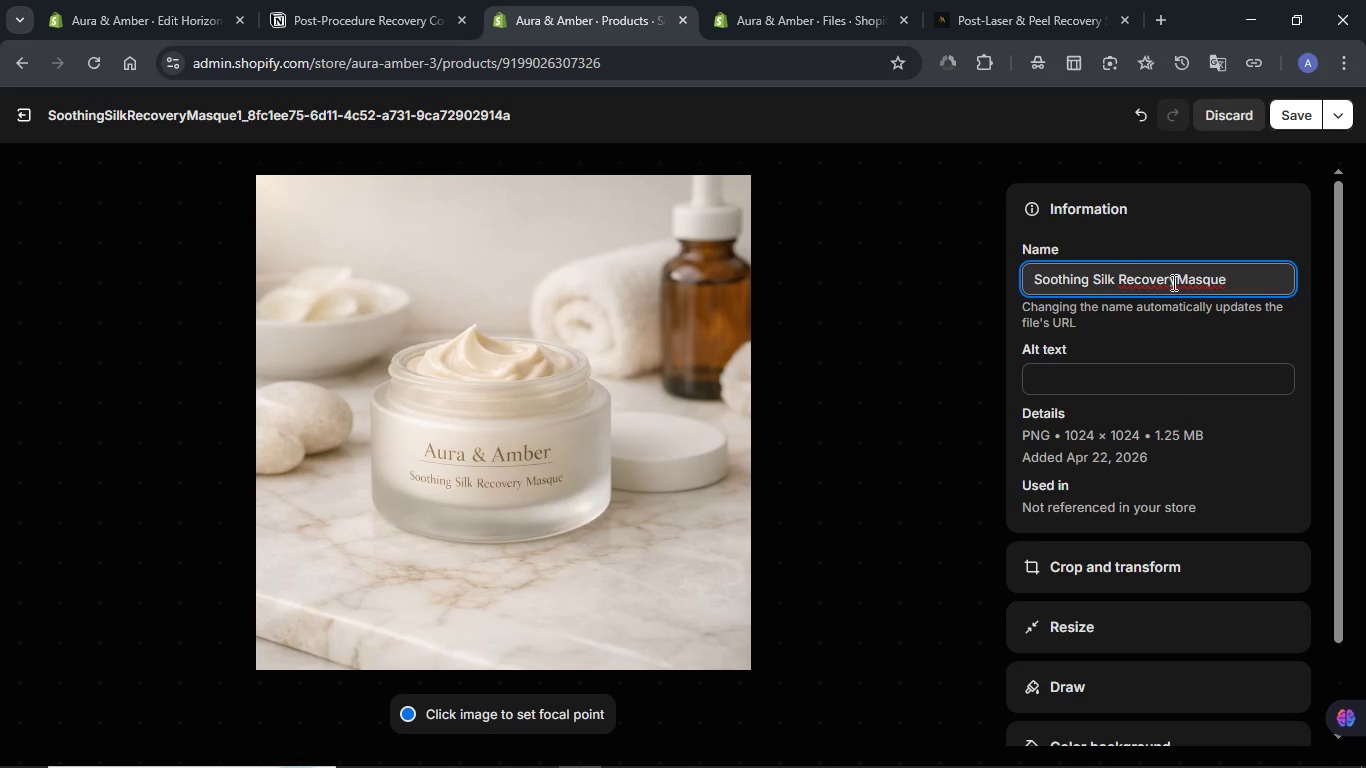 
left_click([1172, 280])
 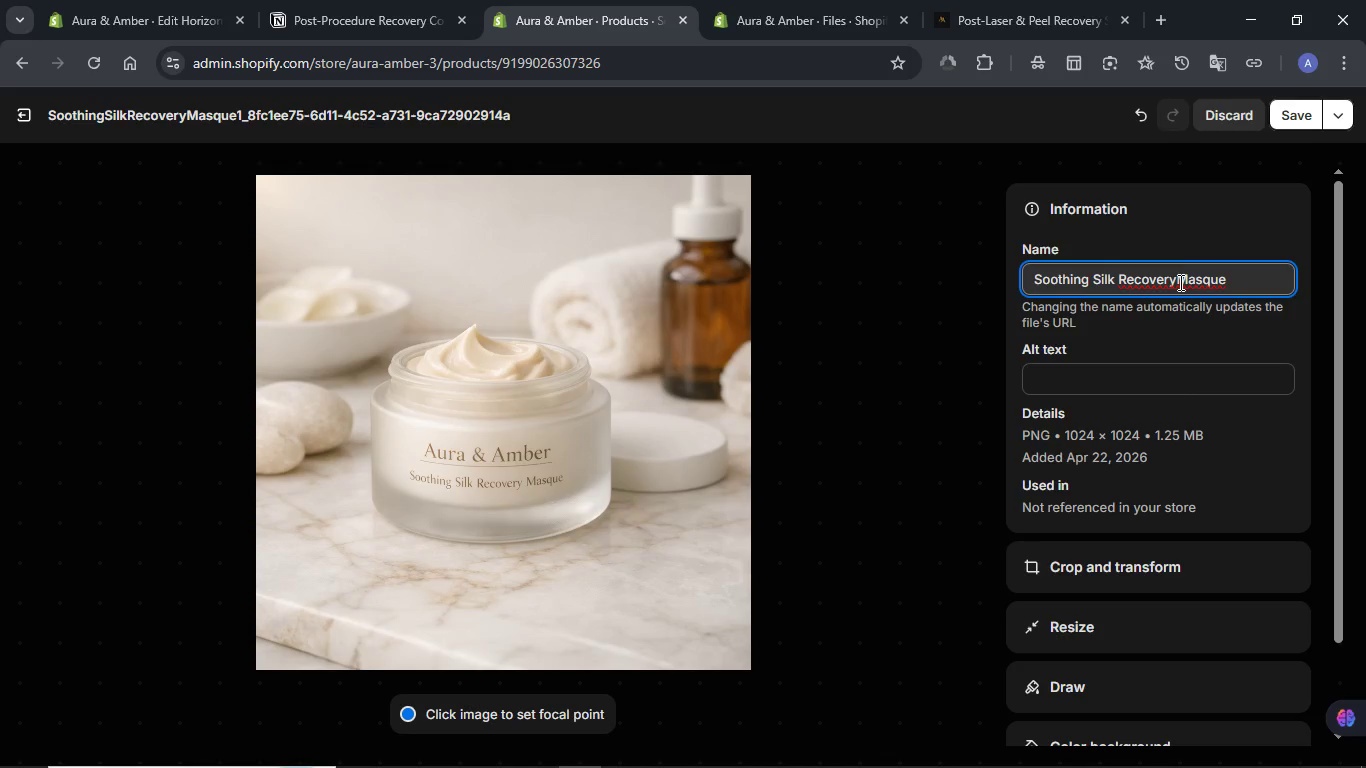 
left_click([1179, 281])
 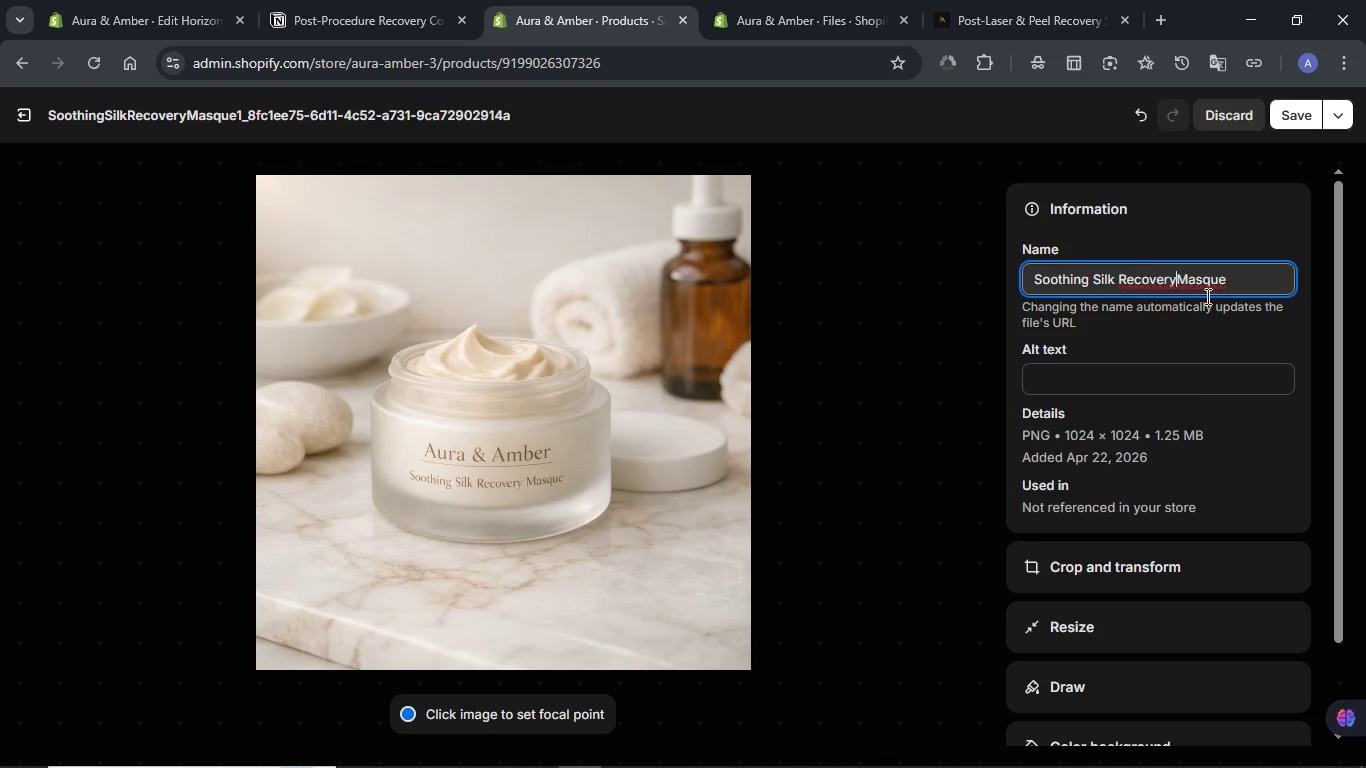 
key(Space)
 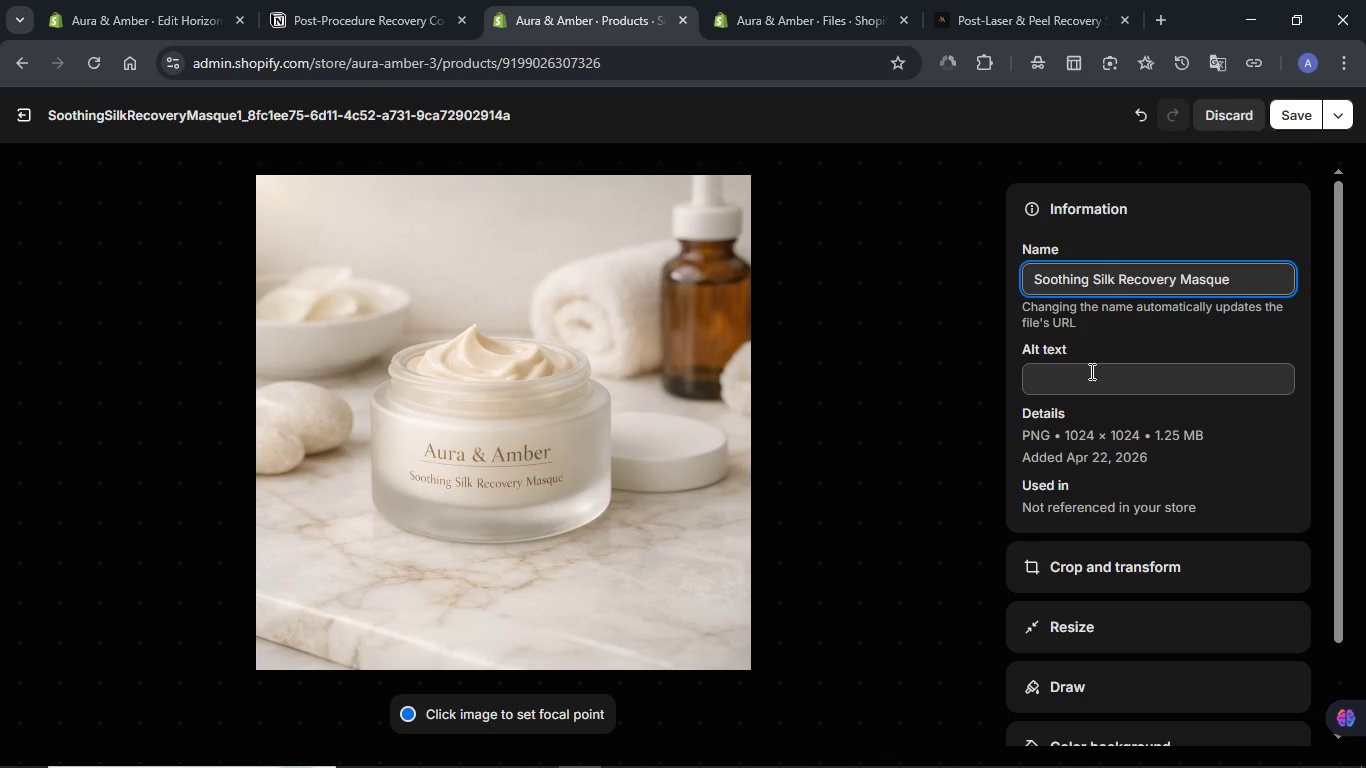 
left_click([1090, 372])
 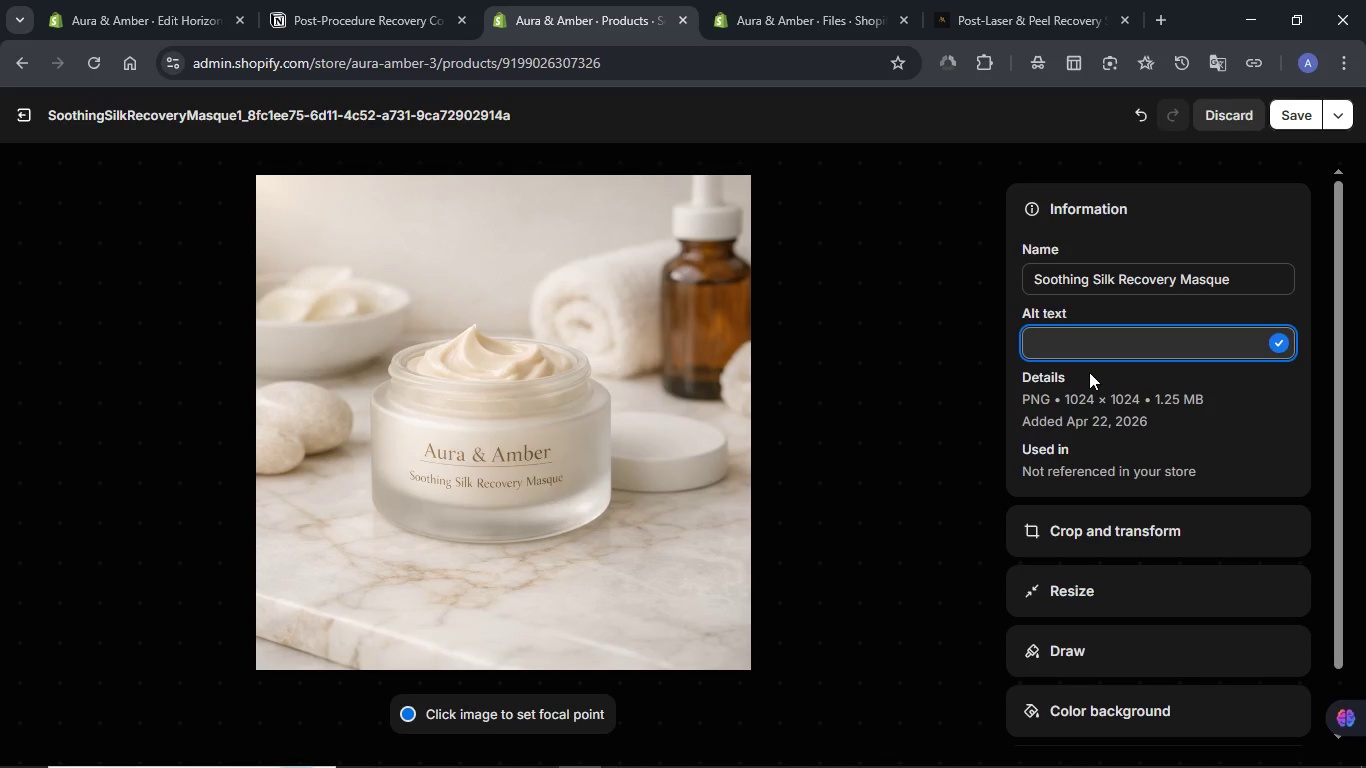 
key(Control+V)
 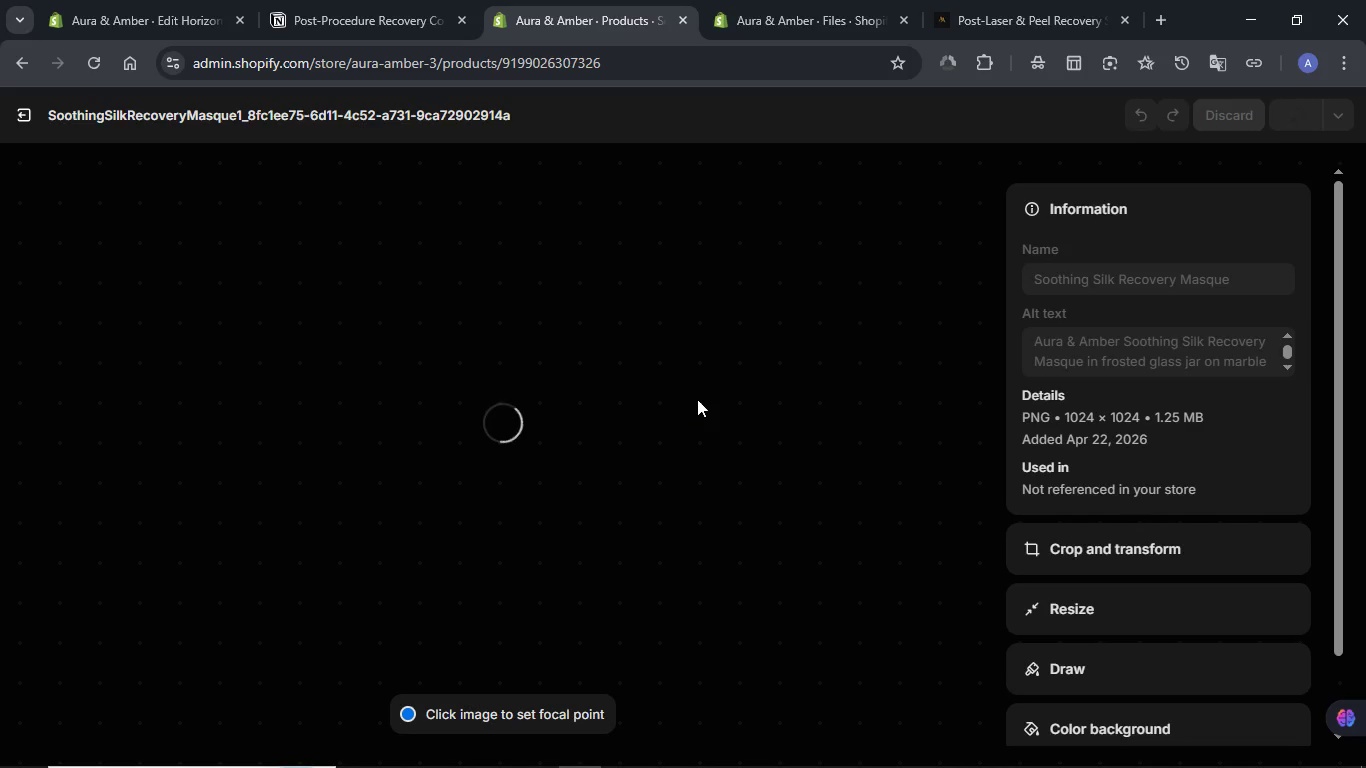 
wait(8.53)
 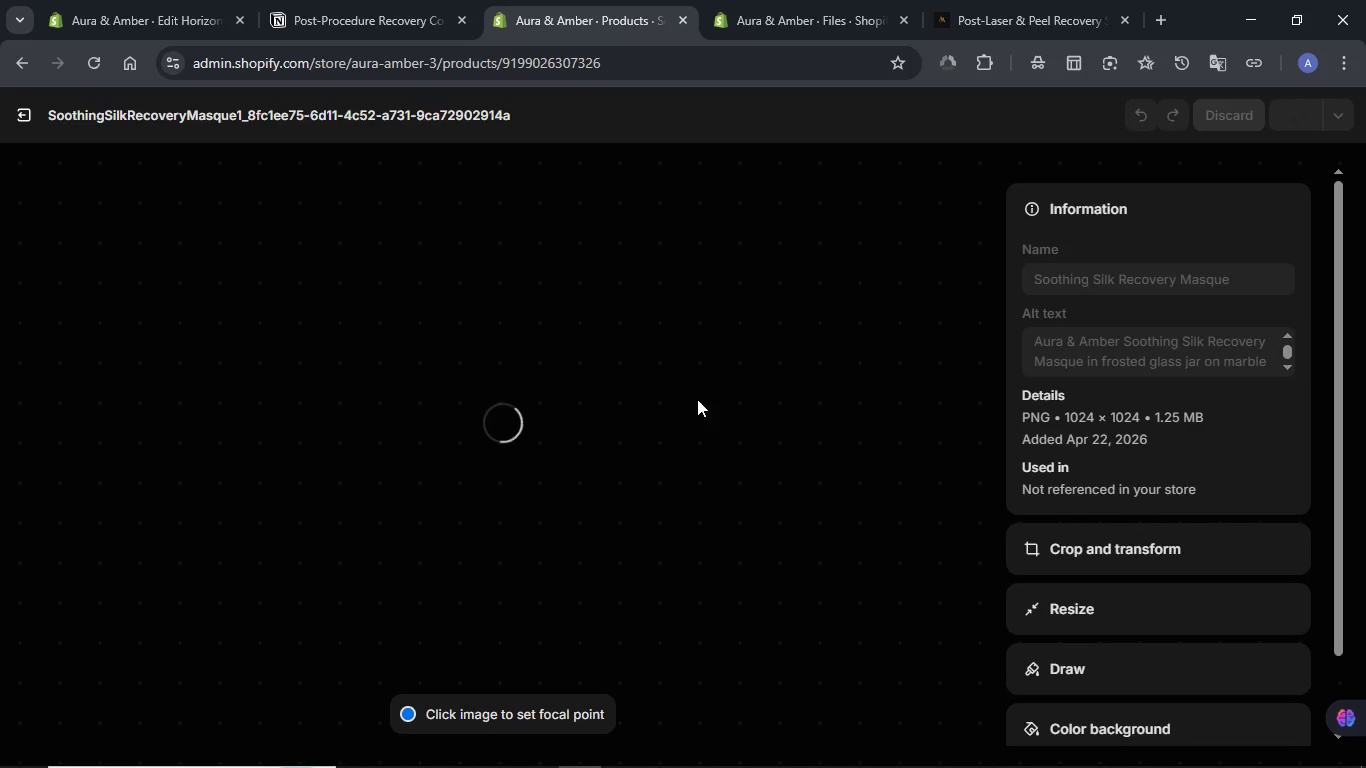 
mouse_move([55, 117])
 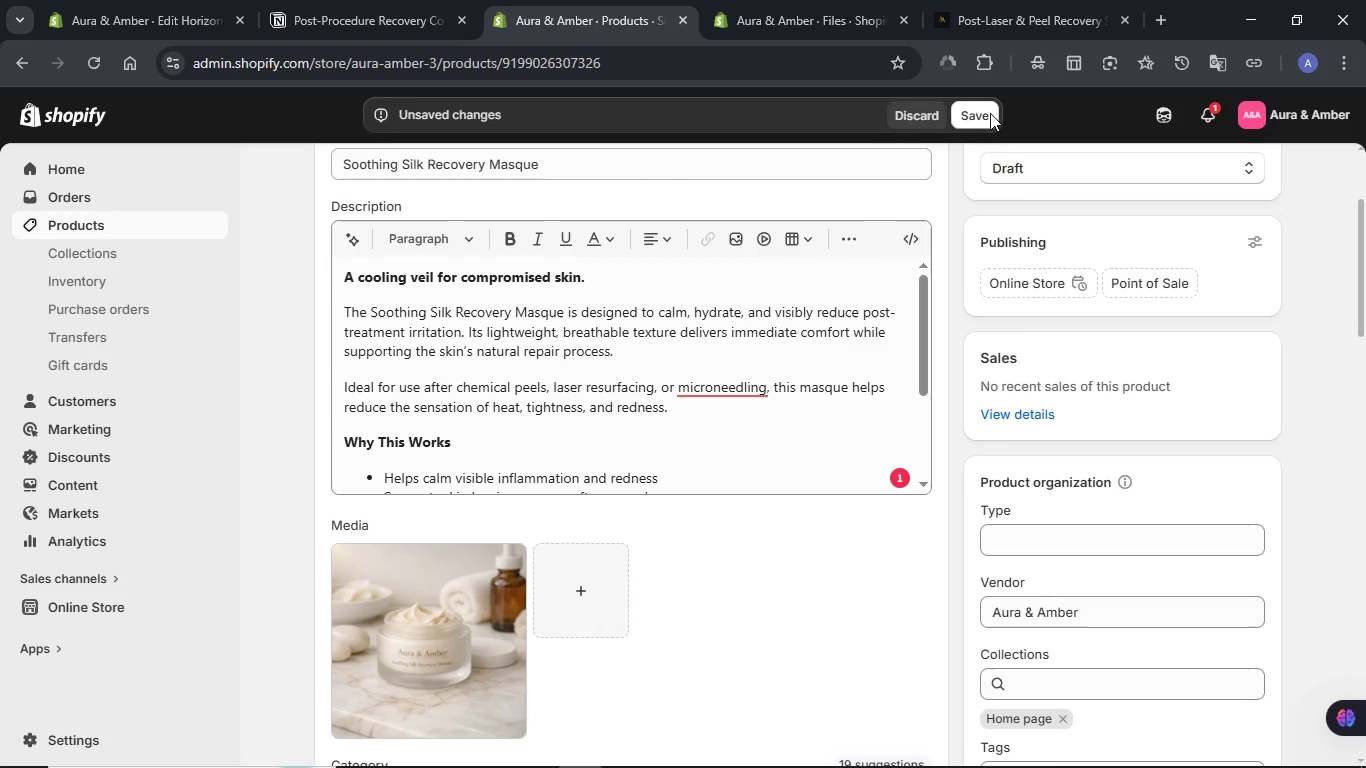 
left_click([990, 112])
 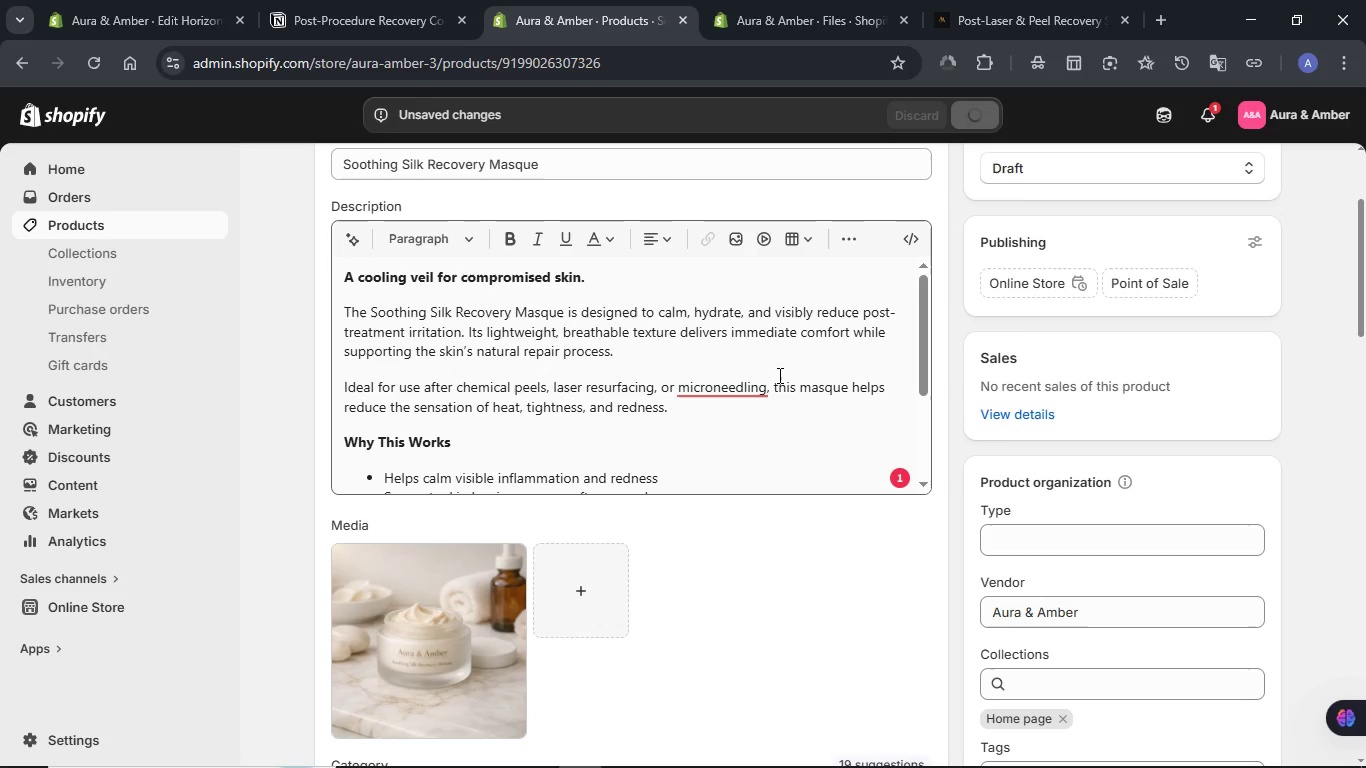 
scroll: coordinate [728, 567], scroll_direction: down, amount: 3.0
 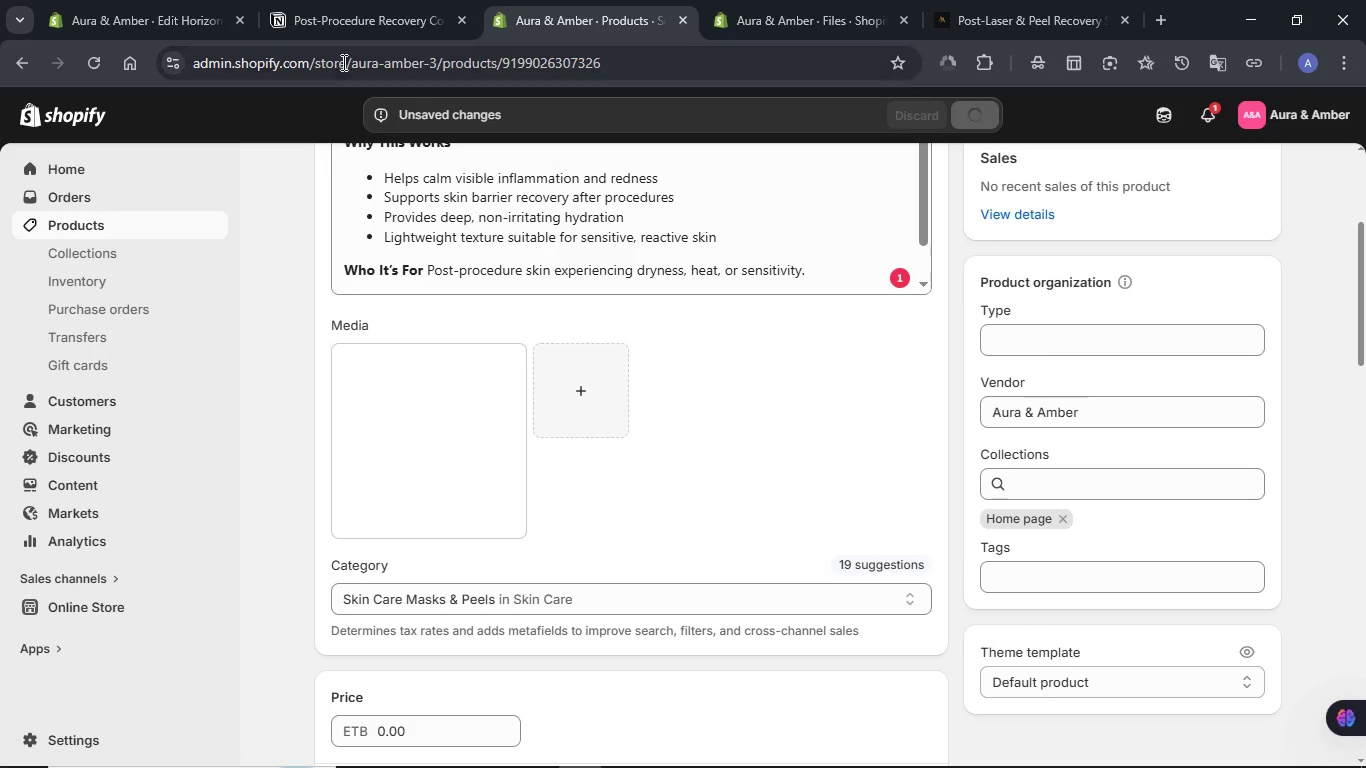 
left_click([314, 9])
 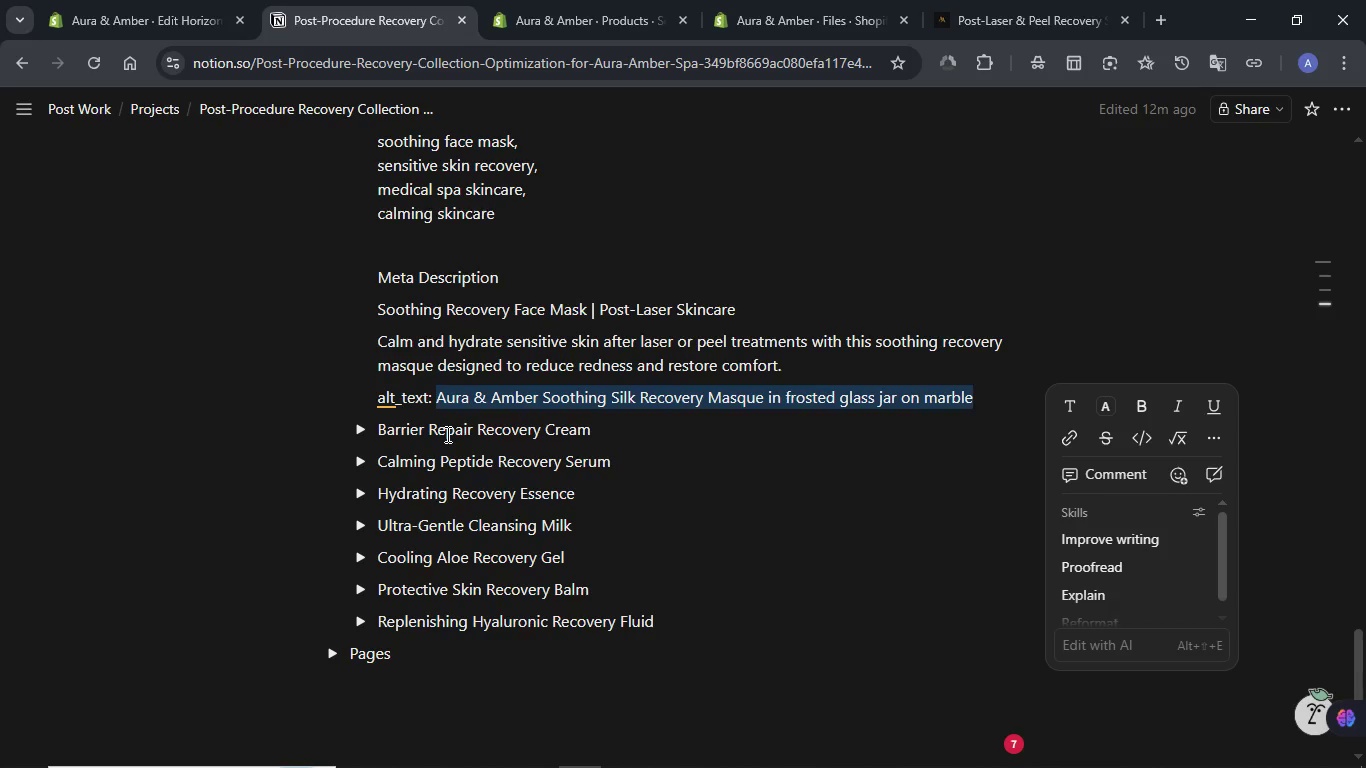 
scroll: coordinate [611, 427], scroll_direction: up, amount: 3.0
 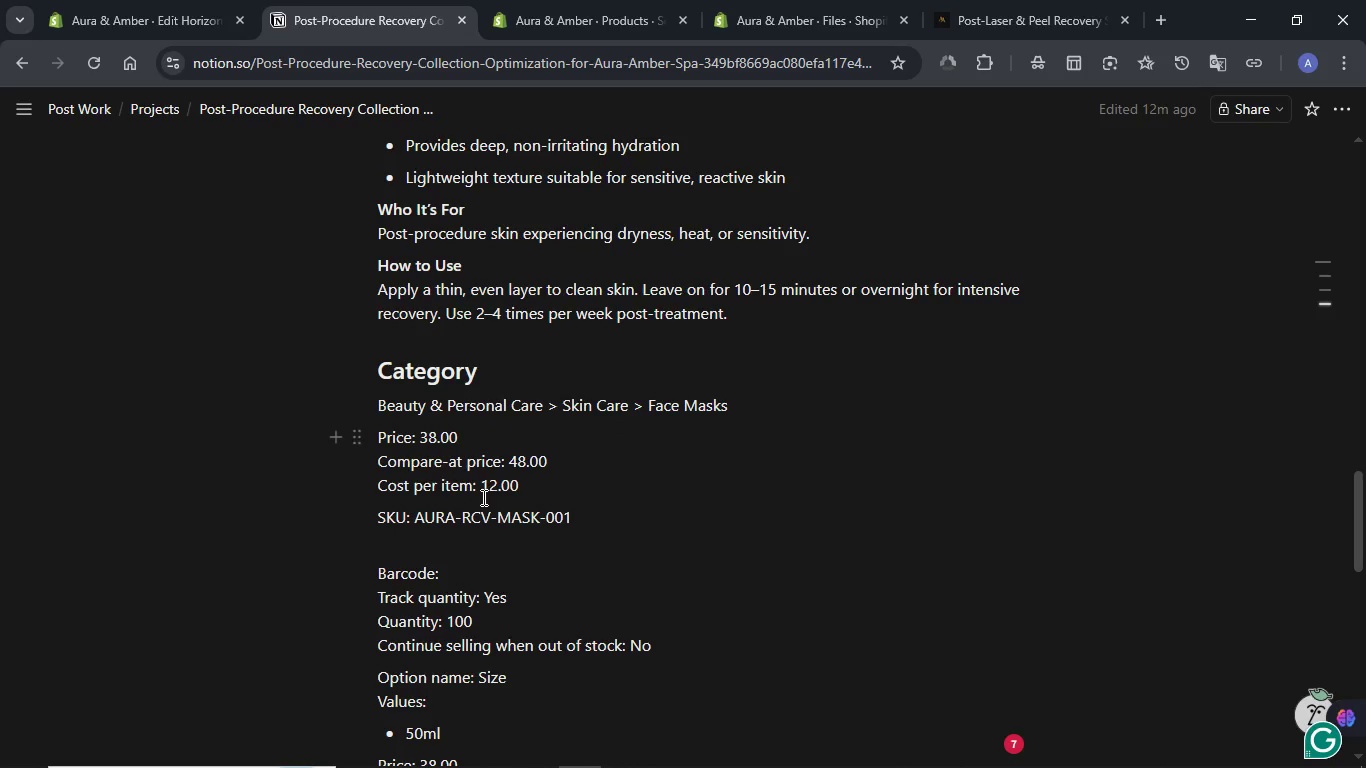 
left_click_drag(start_coordinate=[416, 519], to_coordinate=[576, 519])
 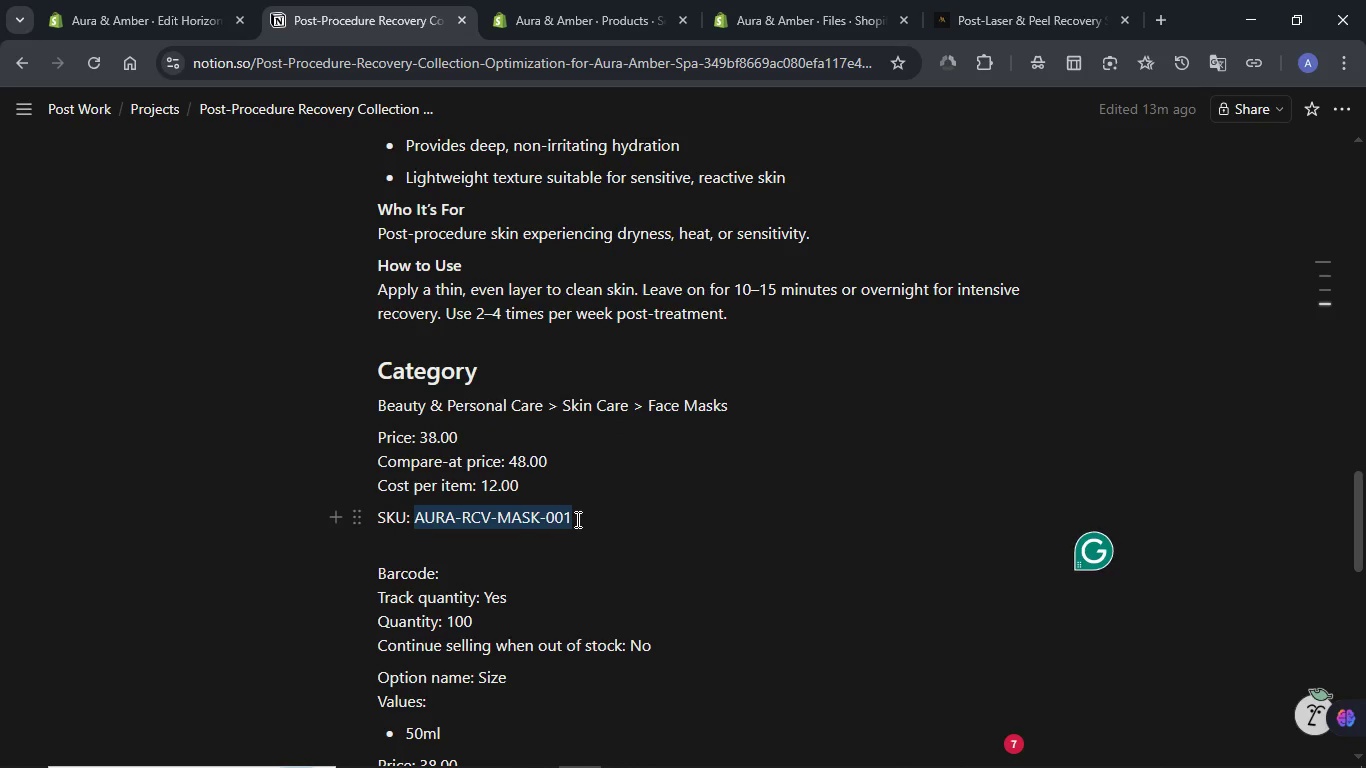 
key(Control+C)
 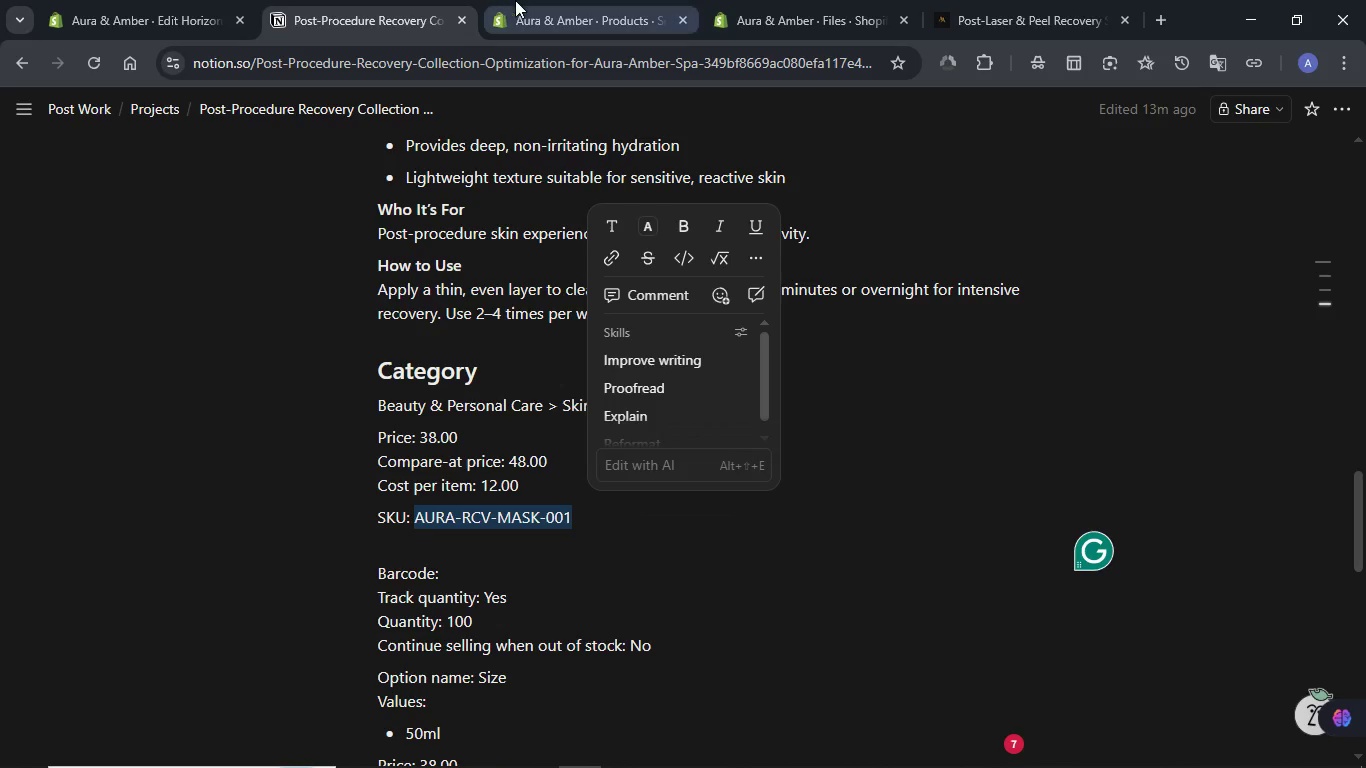 
left_click([532, 0])
 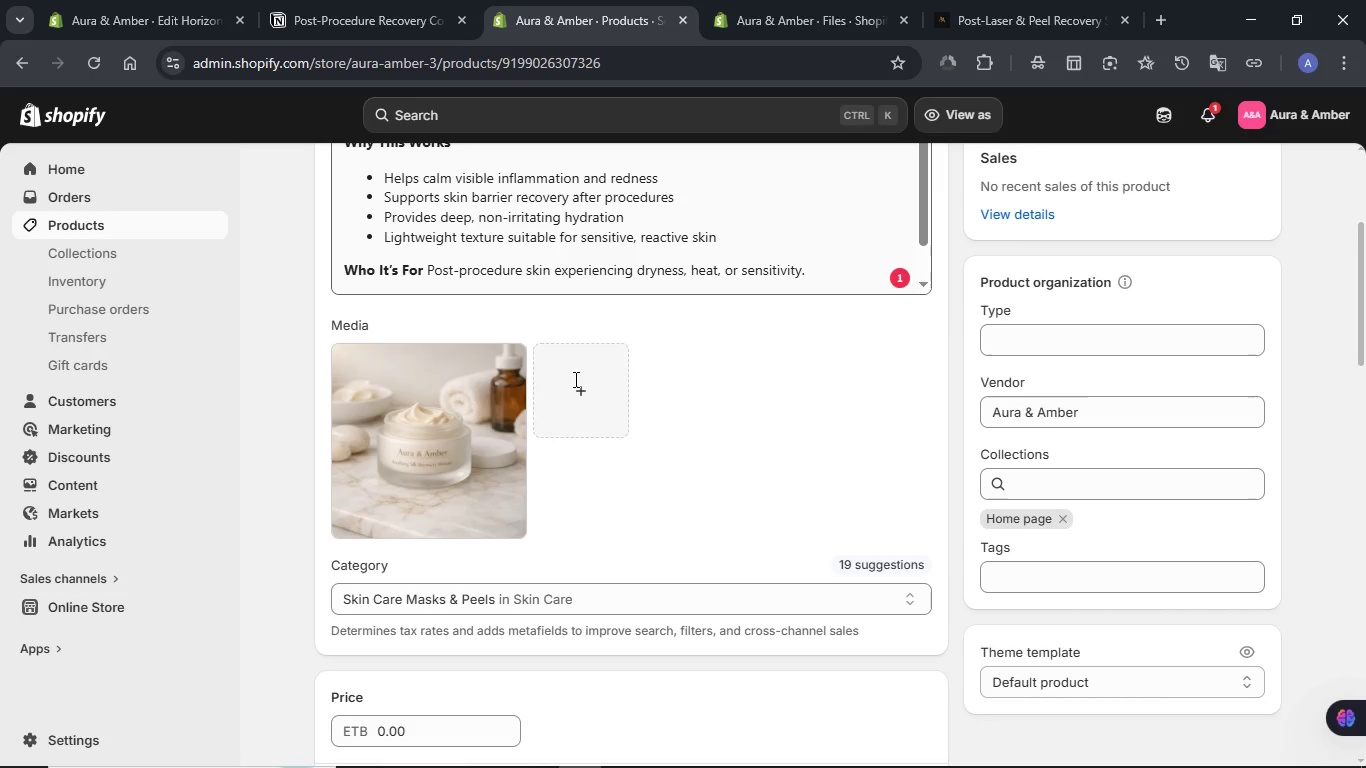 
scroll: coordinate [648, 408], scroll_direction: down, amount: 2.0
 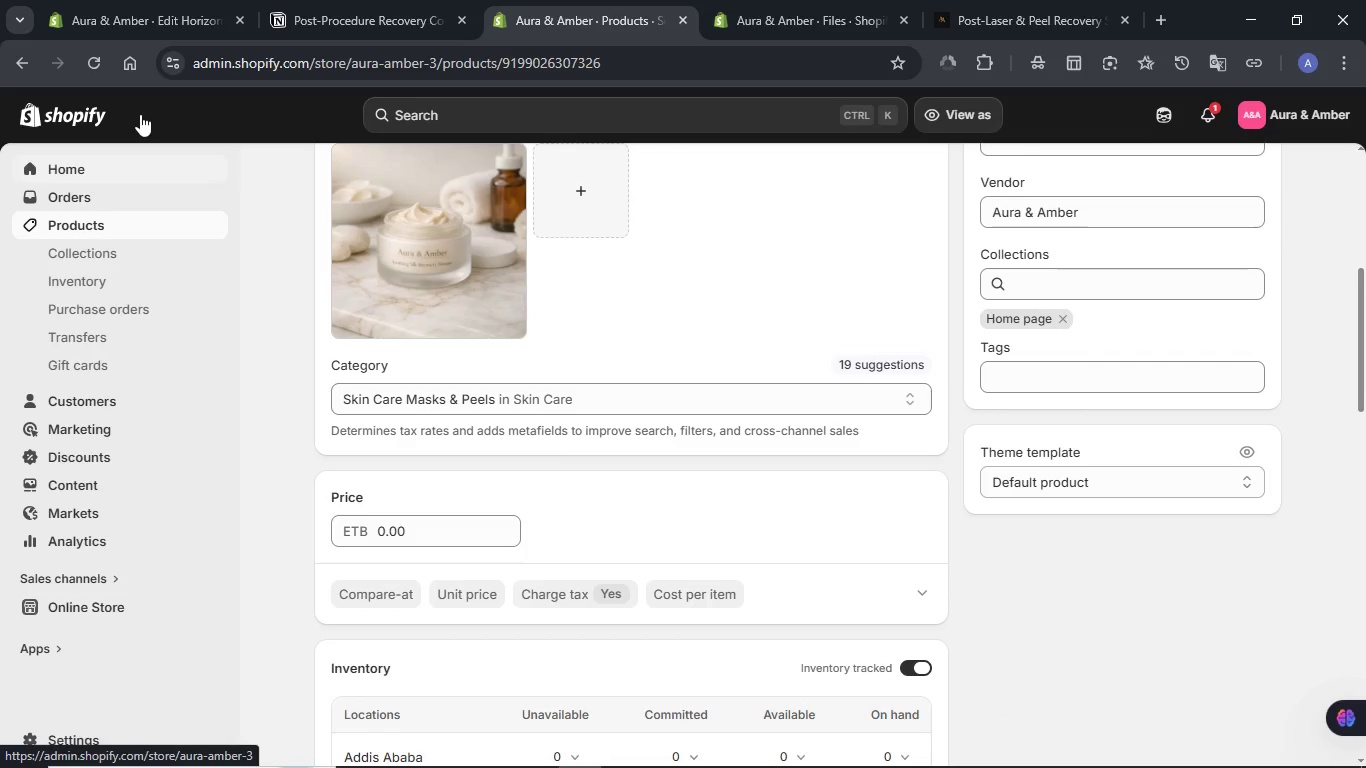 
left_click([86, 65])
 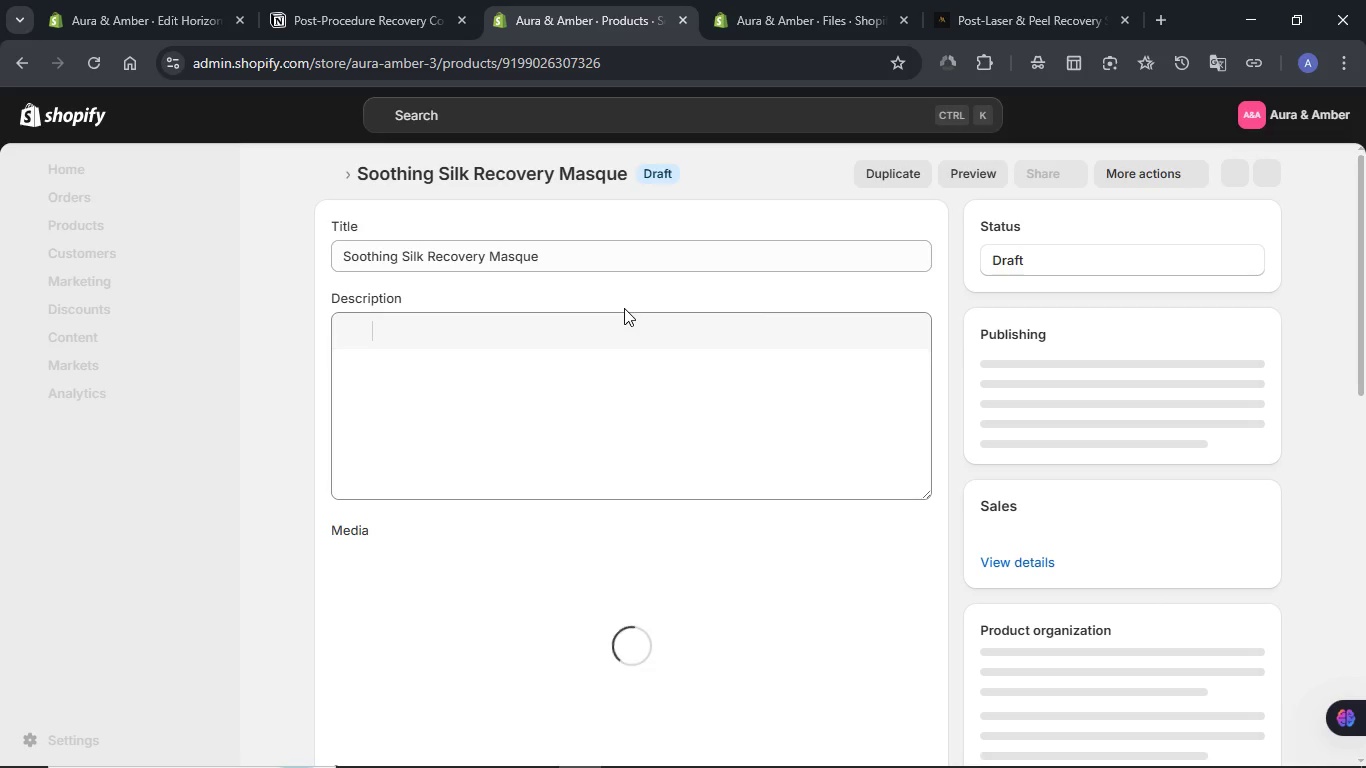 
wait(21.44)
 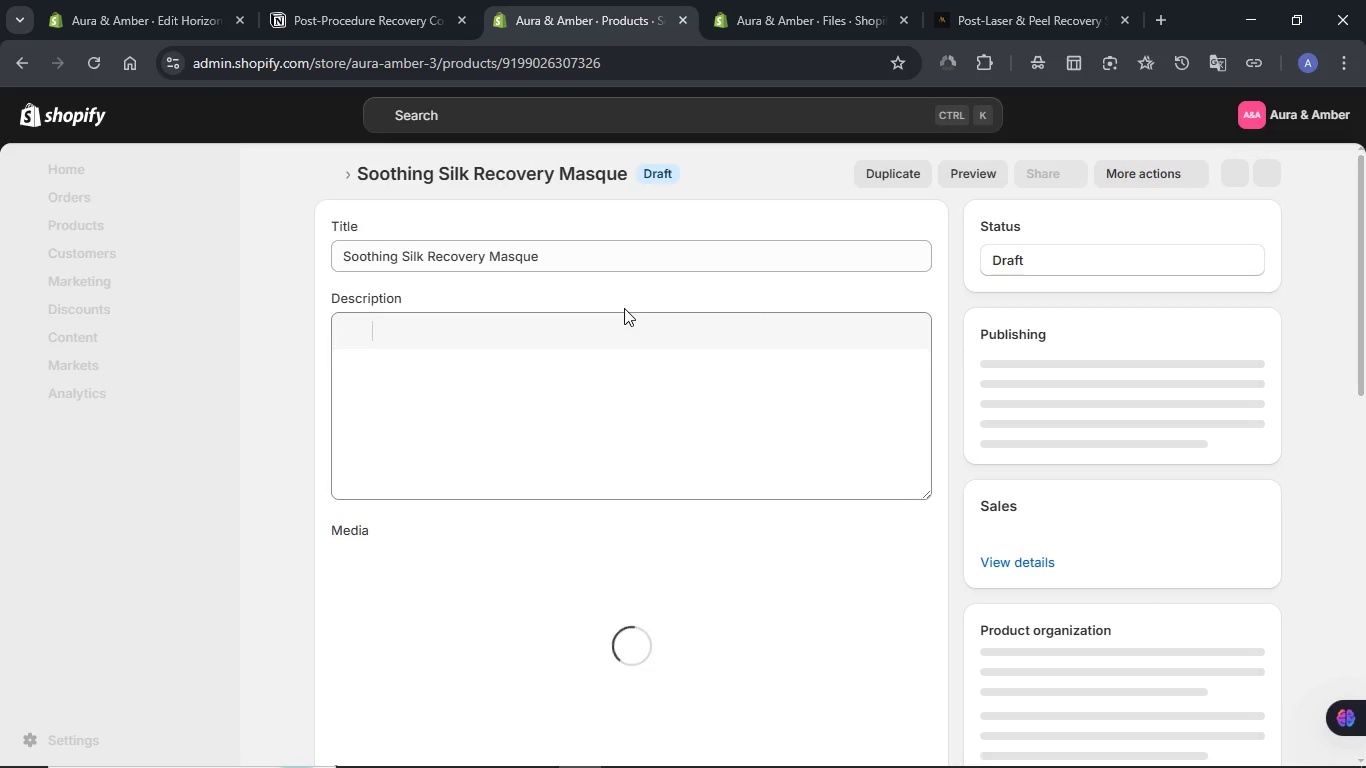 
scroll: coordinate [624, 308], scroll_direction: down, amount: 6.0
 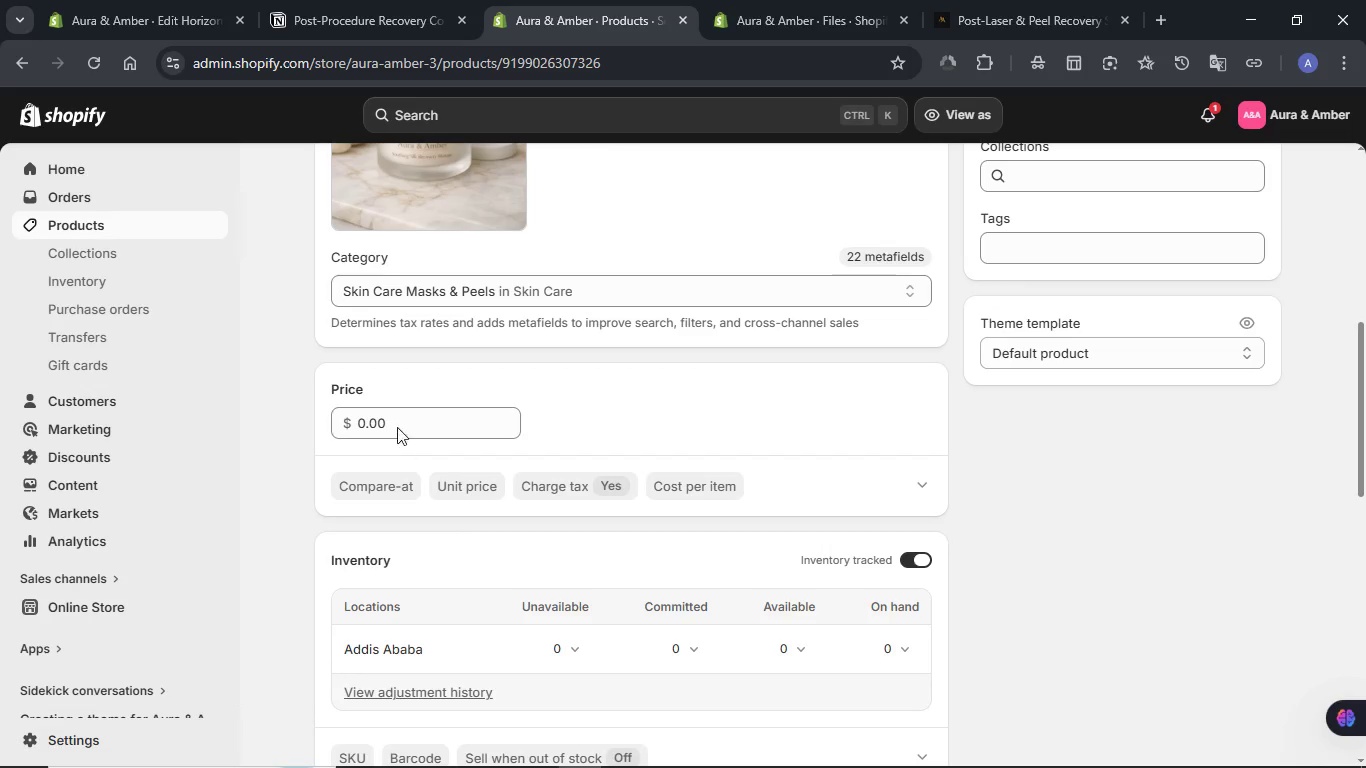 
double_click([397, 426])
 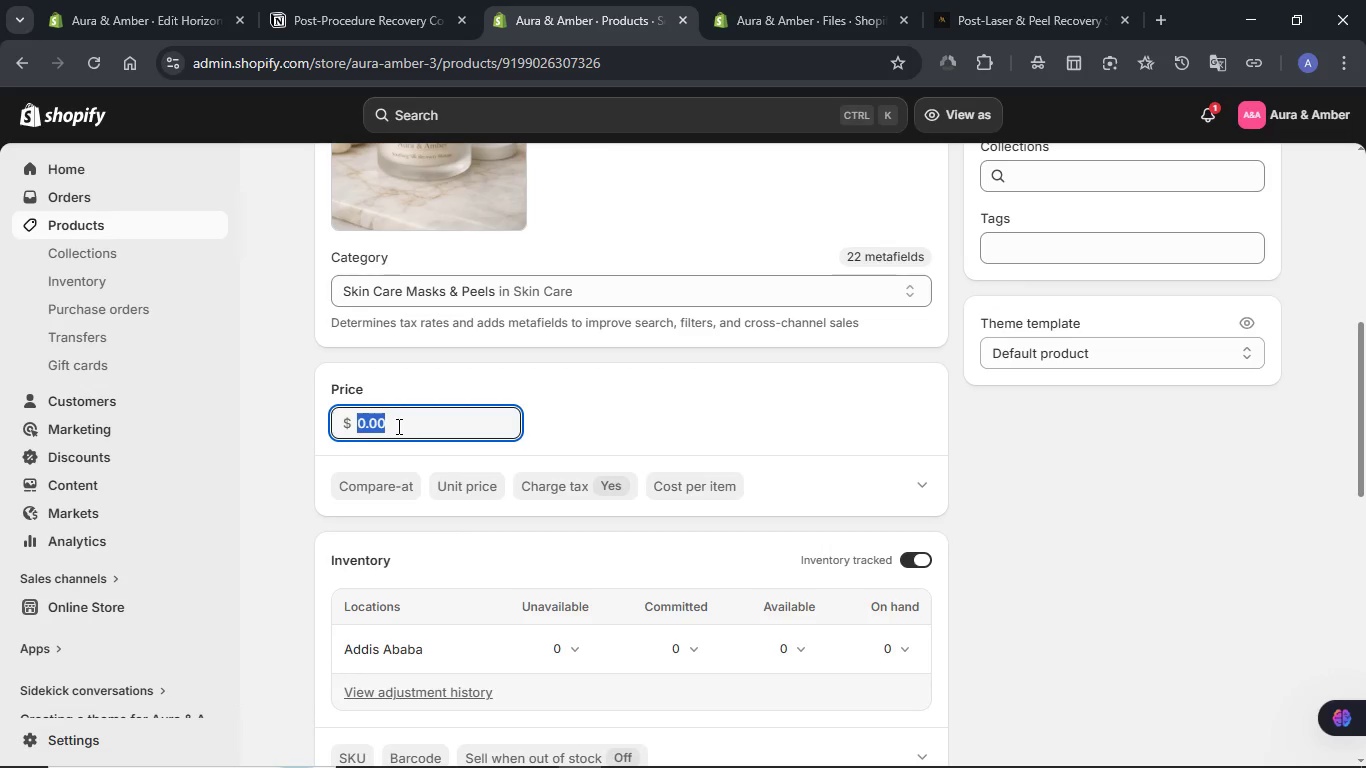 
key(Numpad3)
 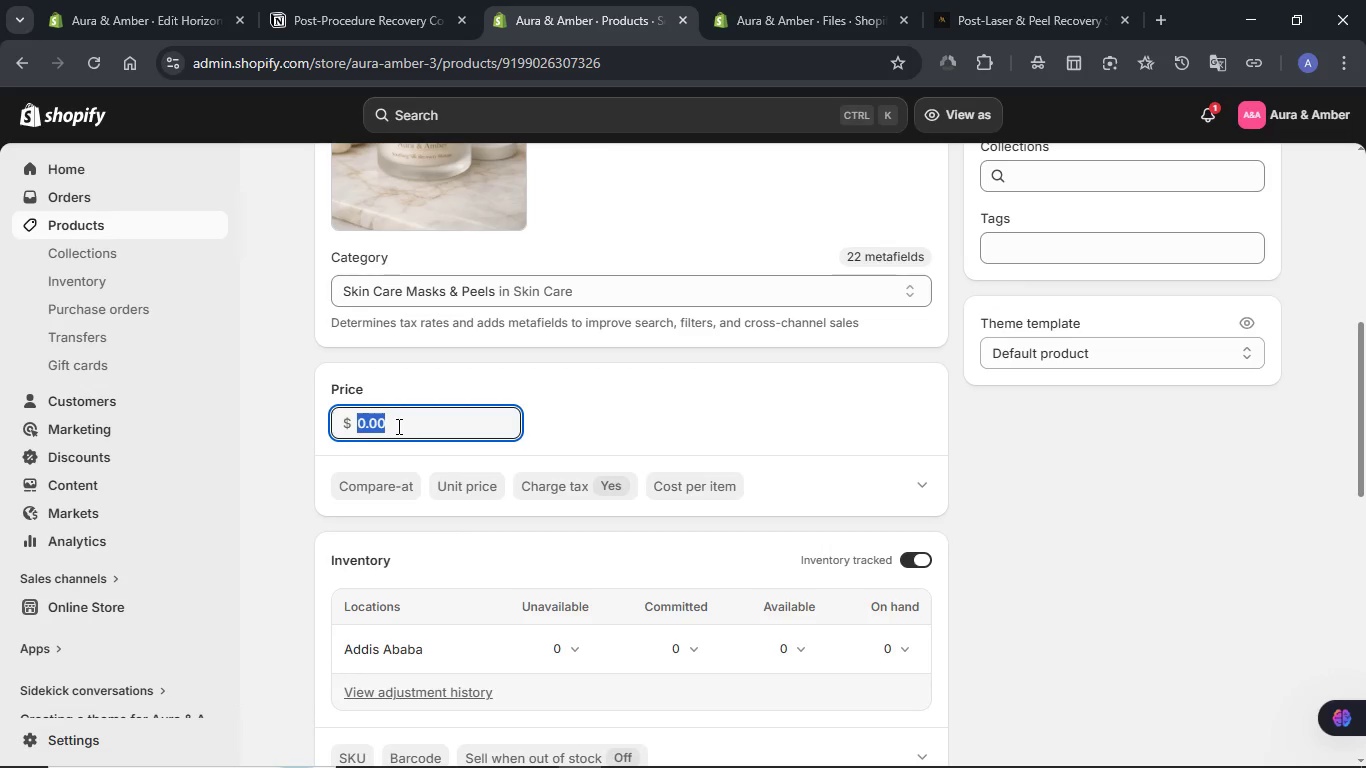 
key(Numpad8)
 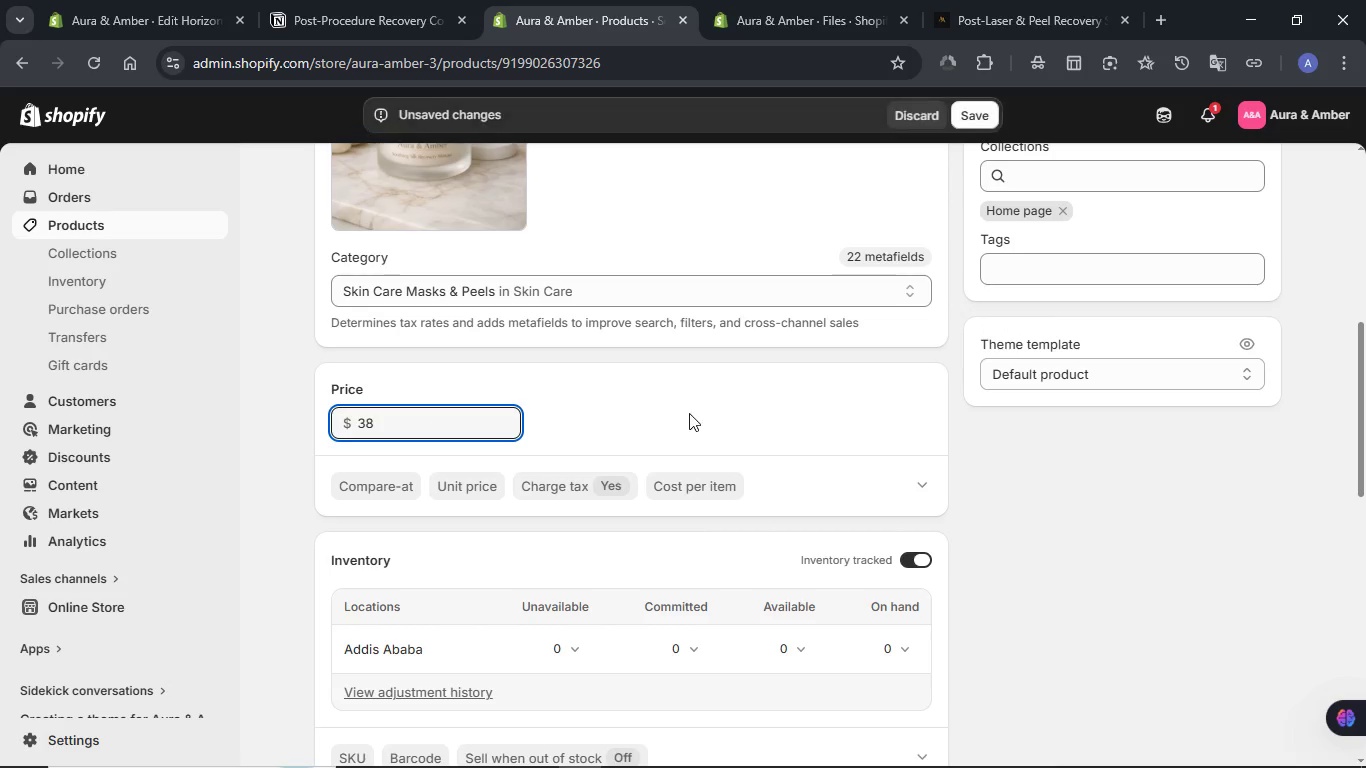 
scroll: coordinate [414, 509], scroll_direction: down, amount: 1.0
 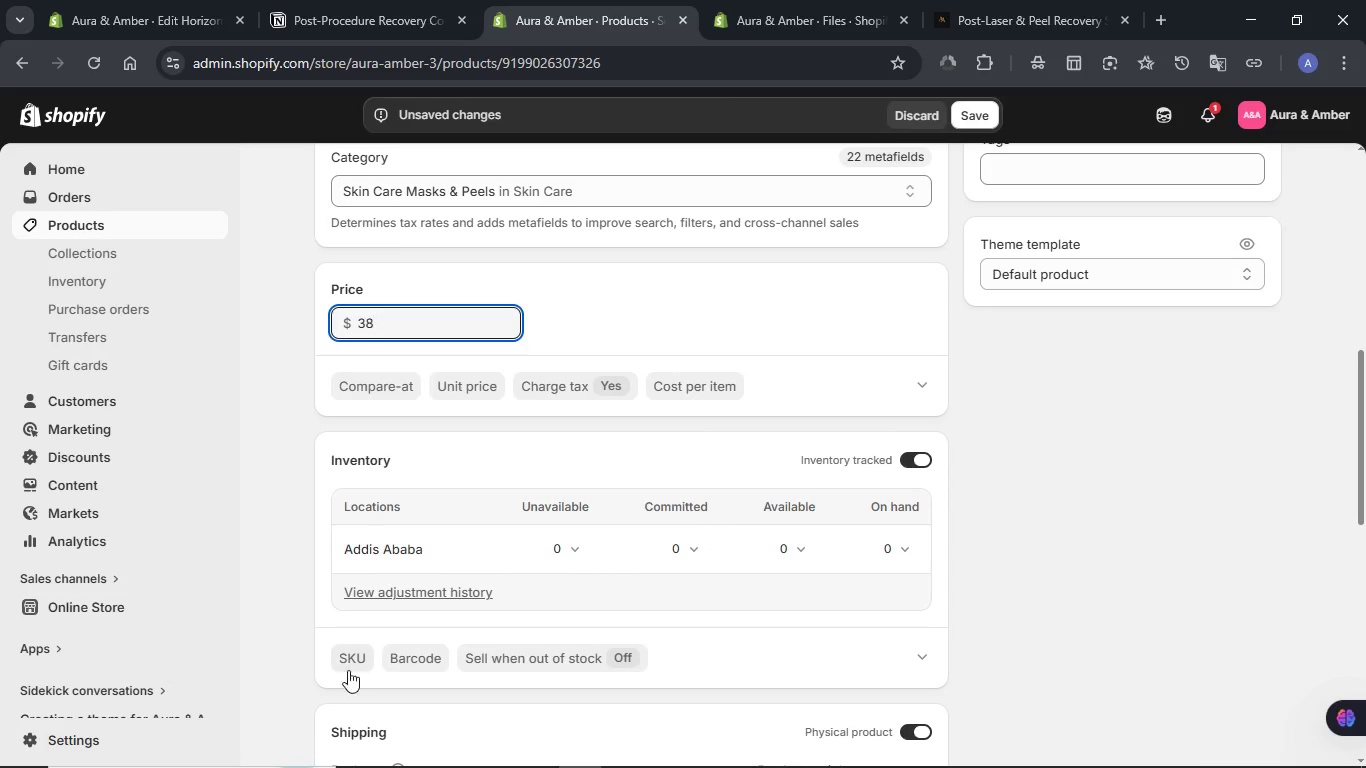 
left_click([347, 660])
 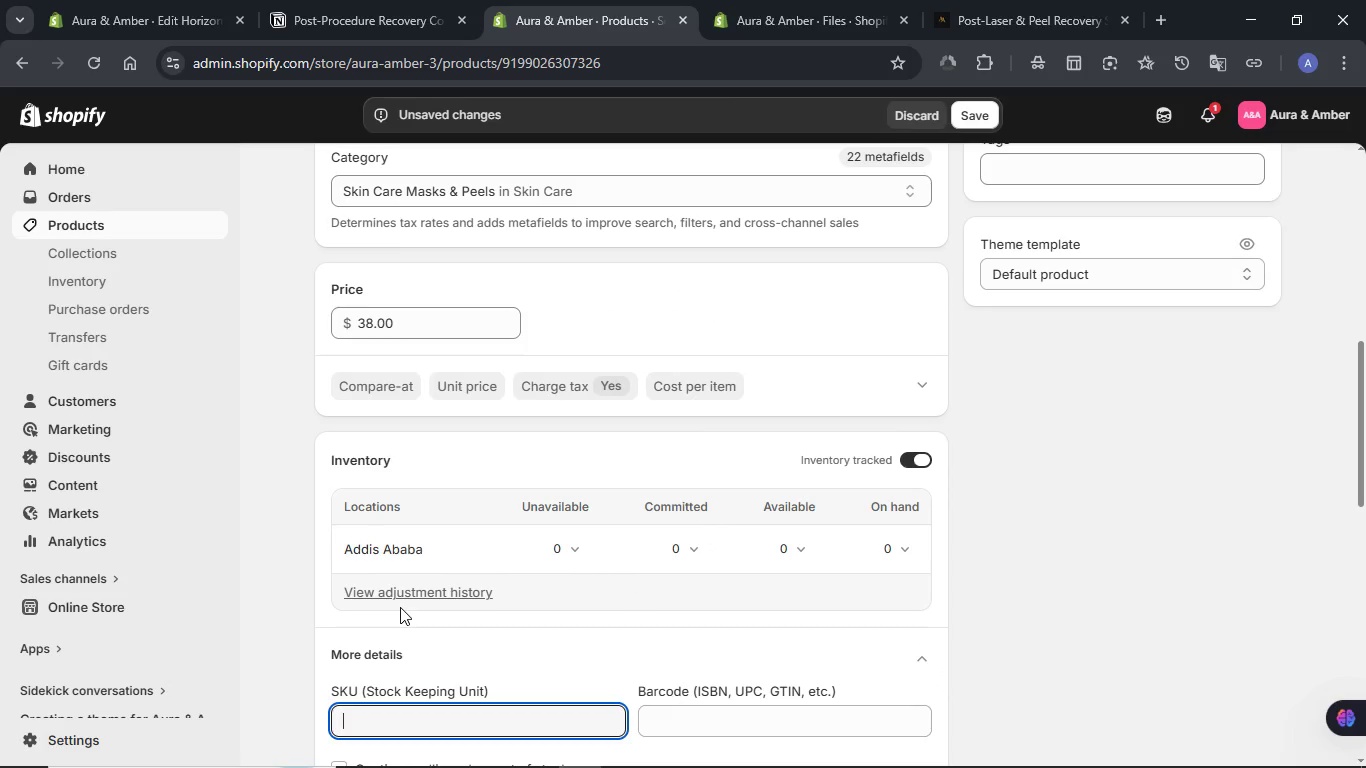 
key(Meta+V)
 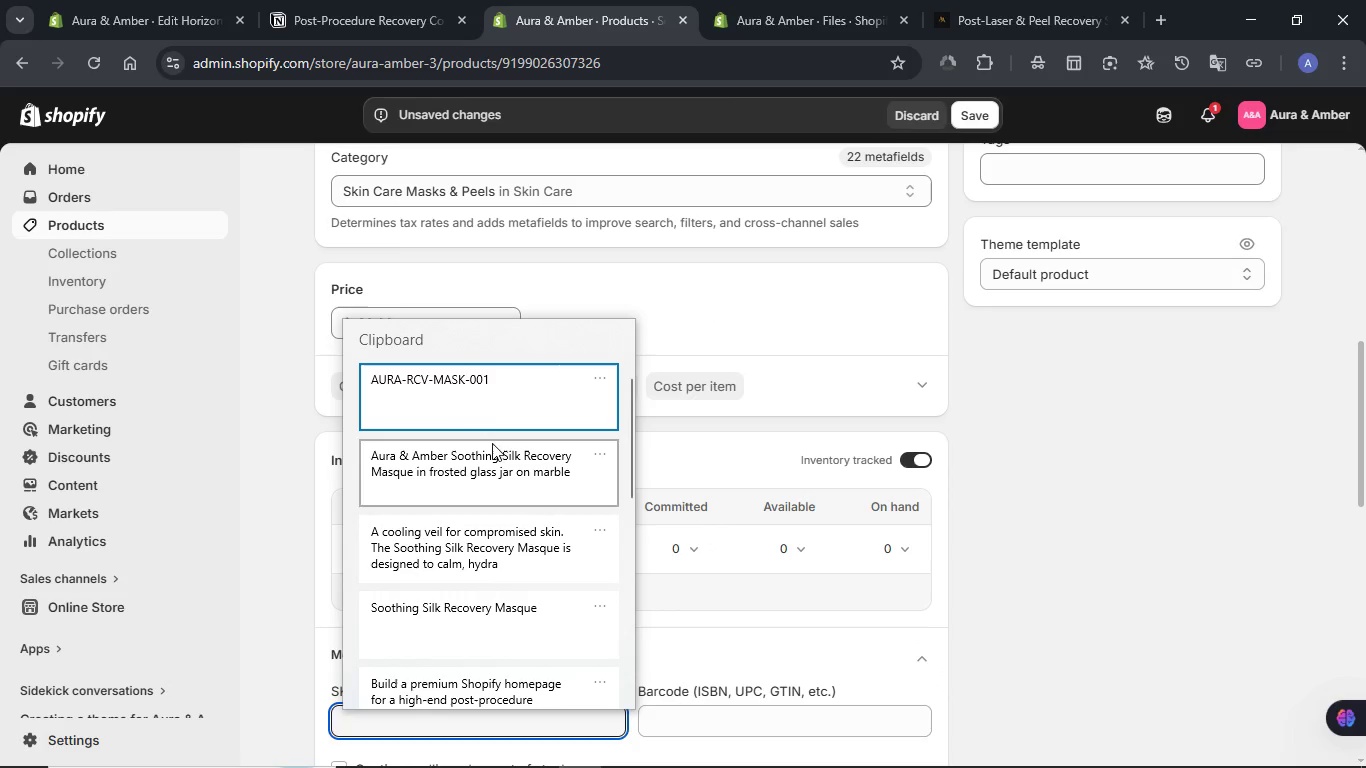 
left_click([476, 394])
 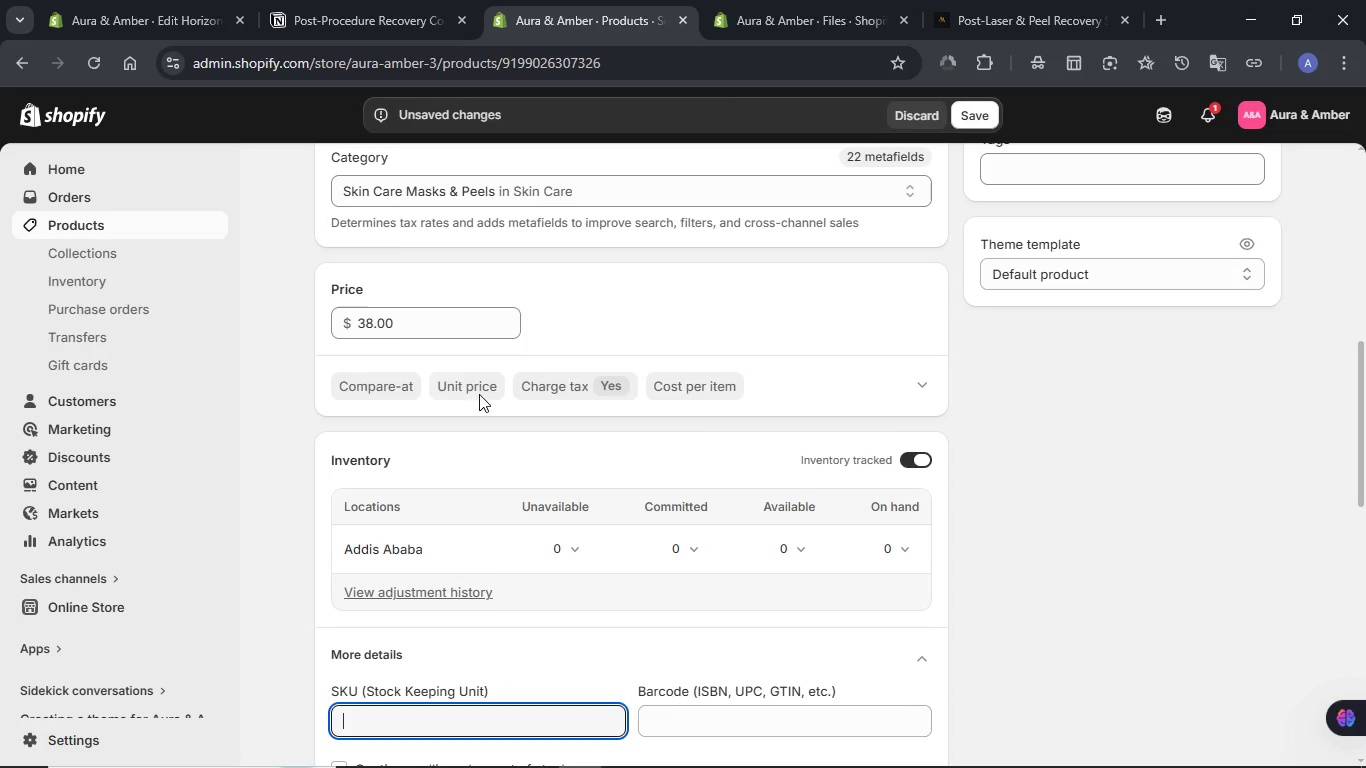 
key(Control+ControlLeft)
 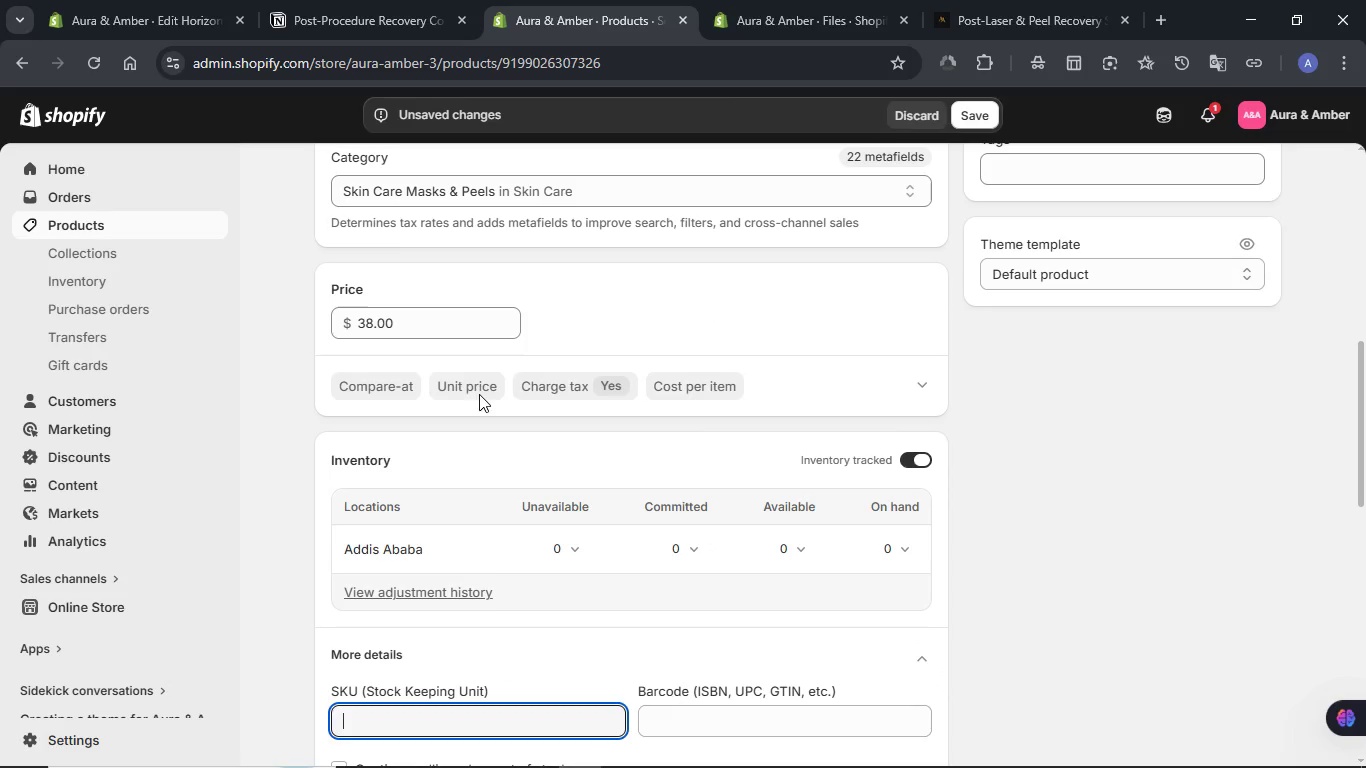 
key(Control+V)
 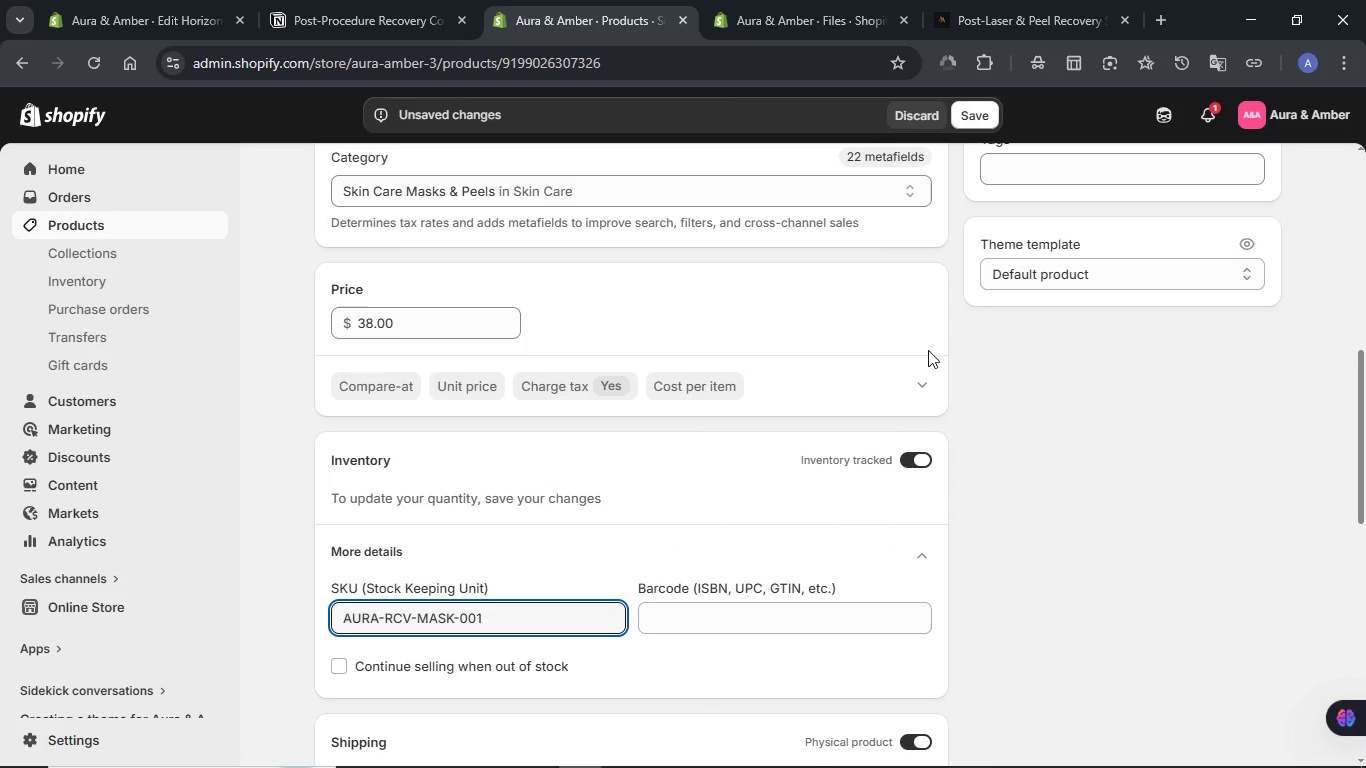 
left_click([974, 107])
 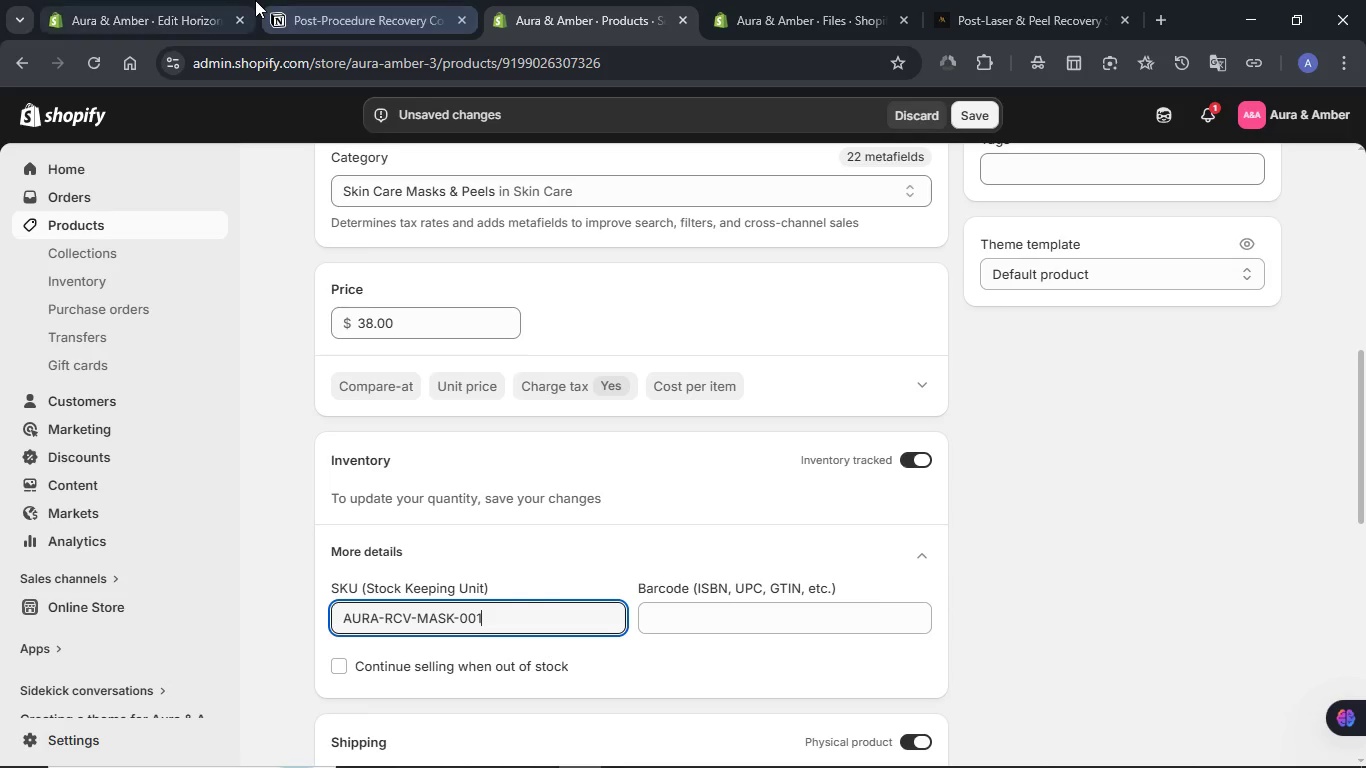 
left_click([337, 0])
 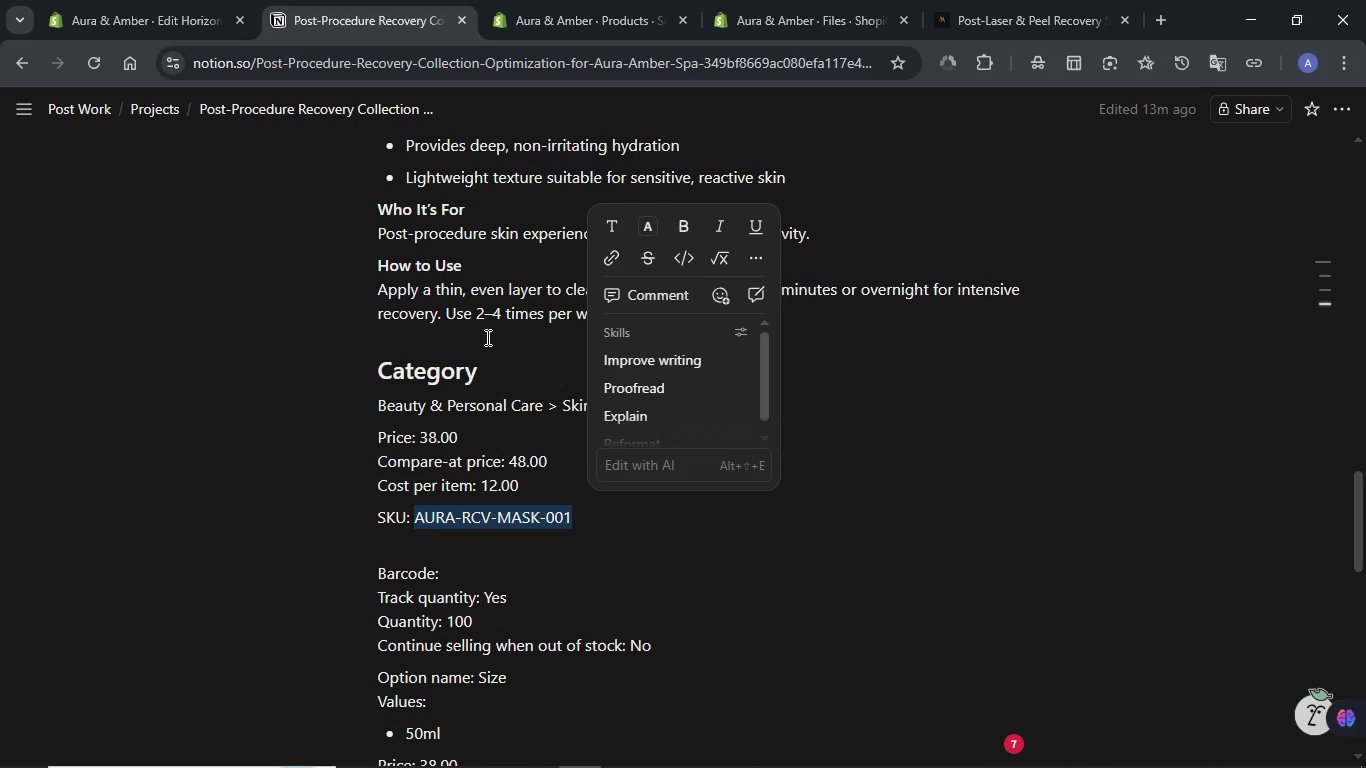 
left_click([486, 337])
 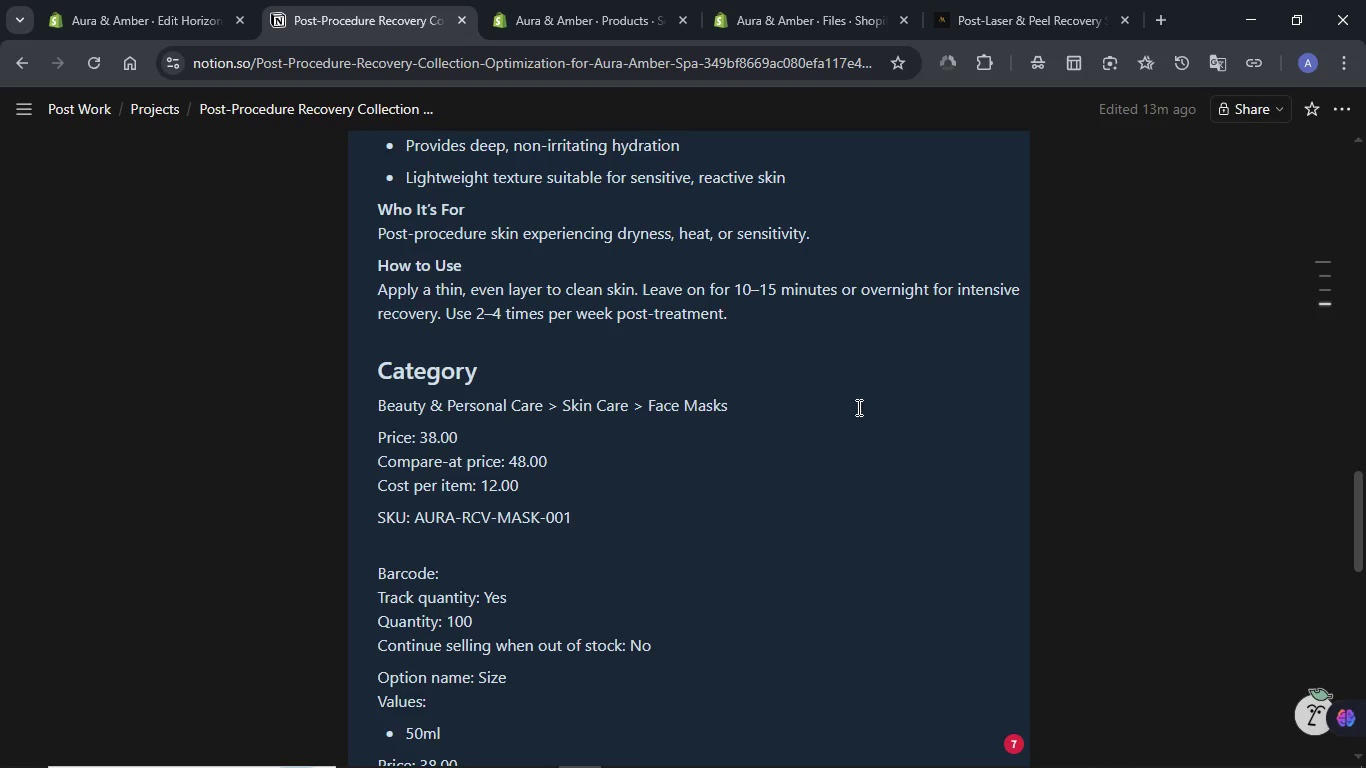 
left_click([1067, 424])
 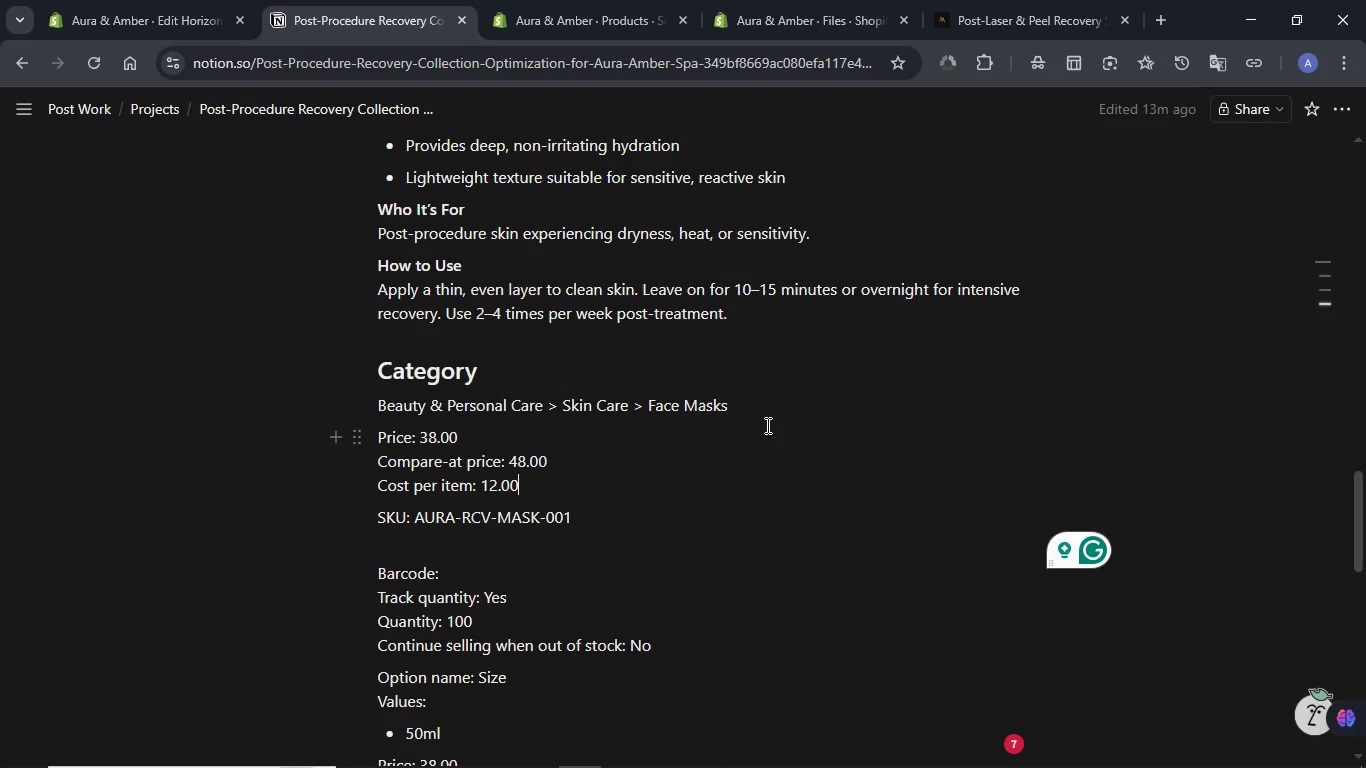 
scroll: coordinate [766, 425], scroll_direction: down, amount: 1.0
 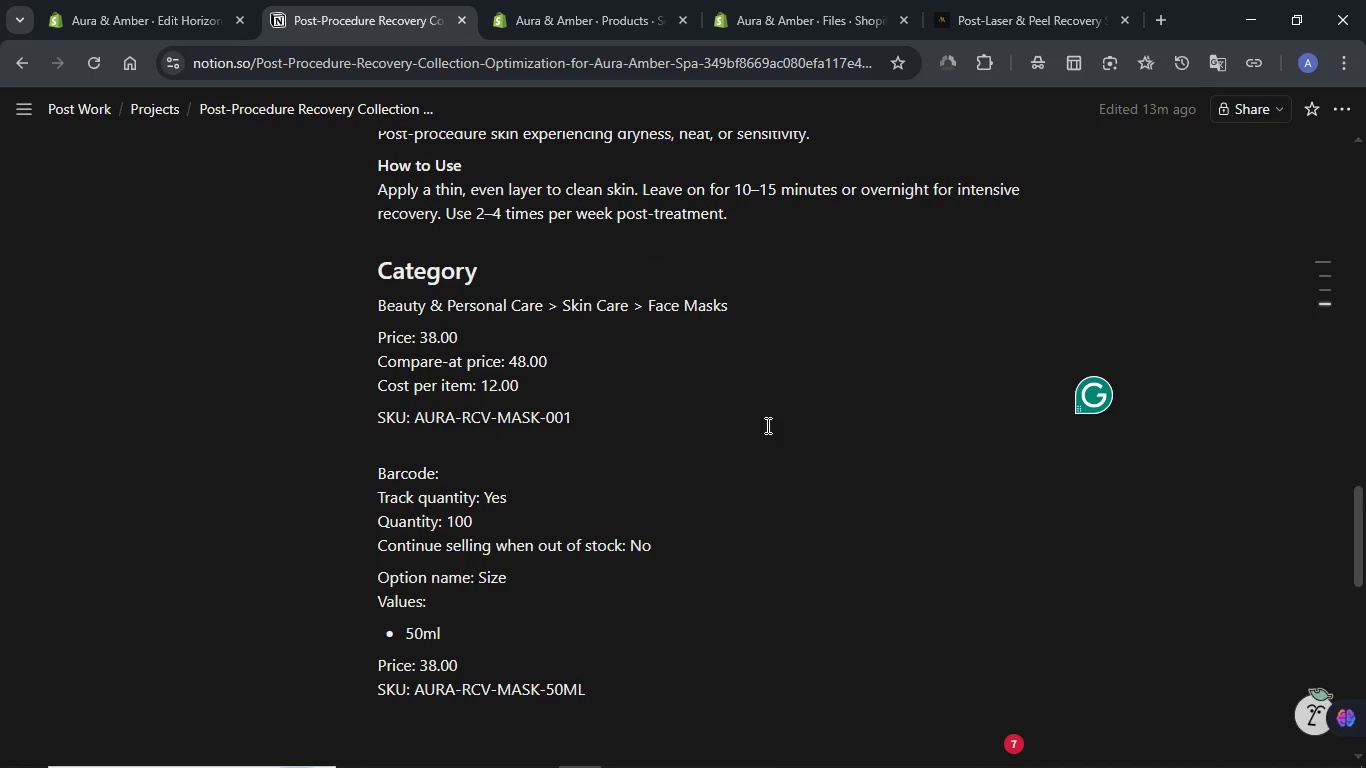 
wait(6.48)
 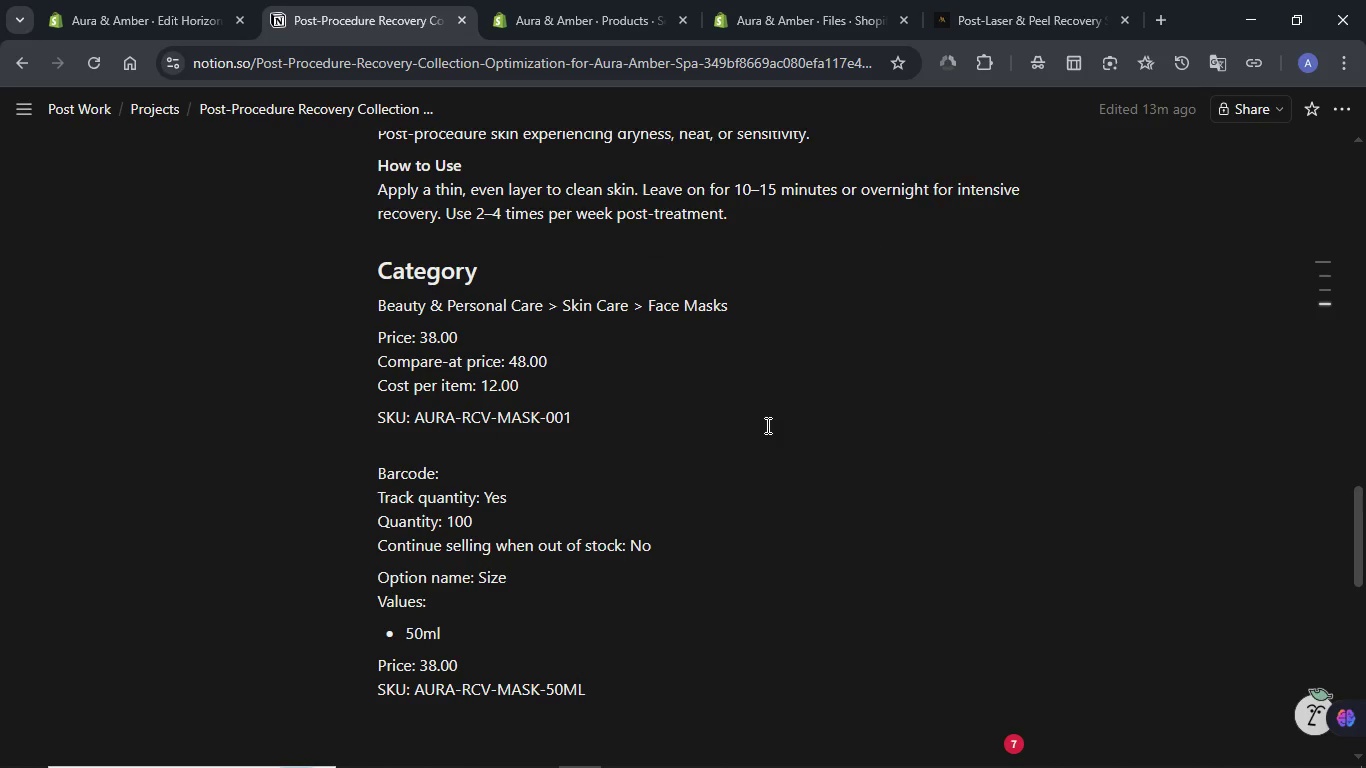 
left_click([528, 13])
 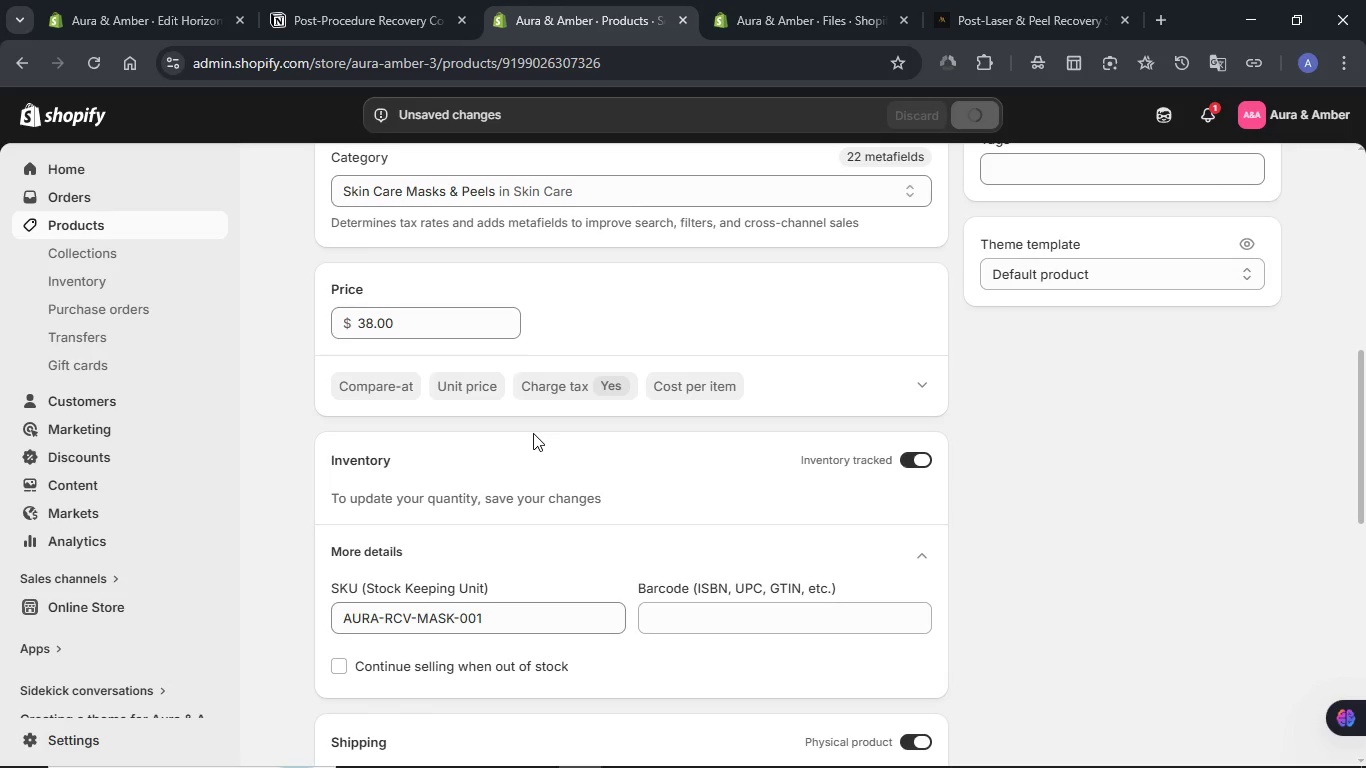 
scroll: coordinate [533, 433], scroll_direction: down, amount: 2.0
 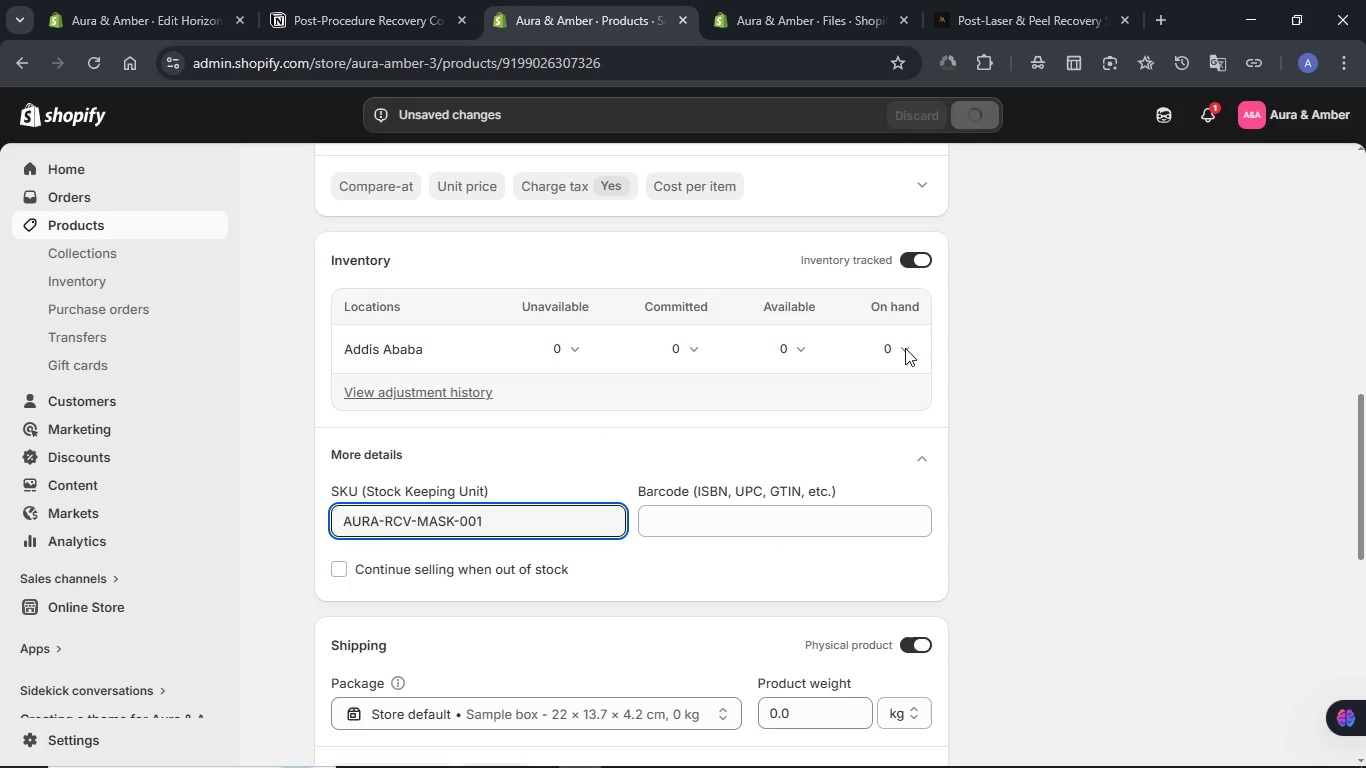 
left_click([907, 345])
 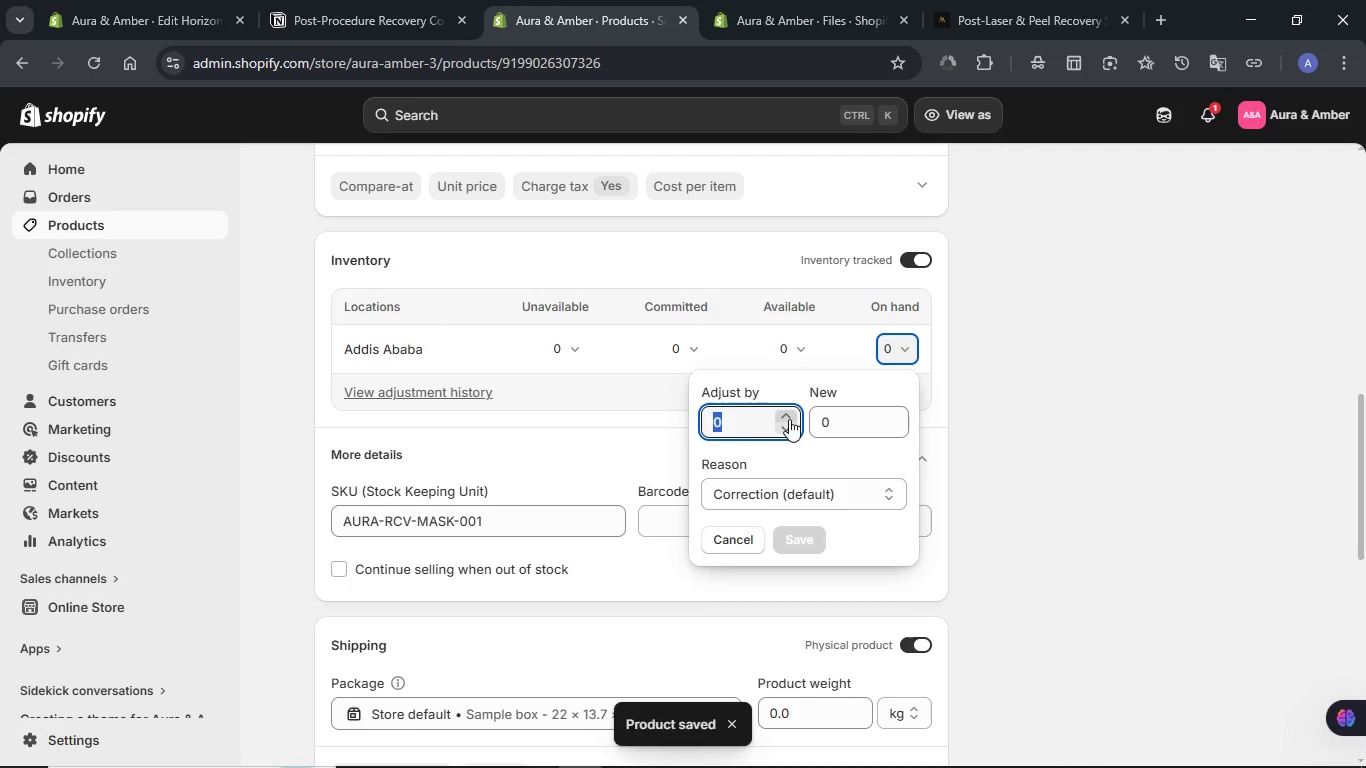 
double_click([854, 420])
 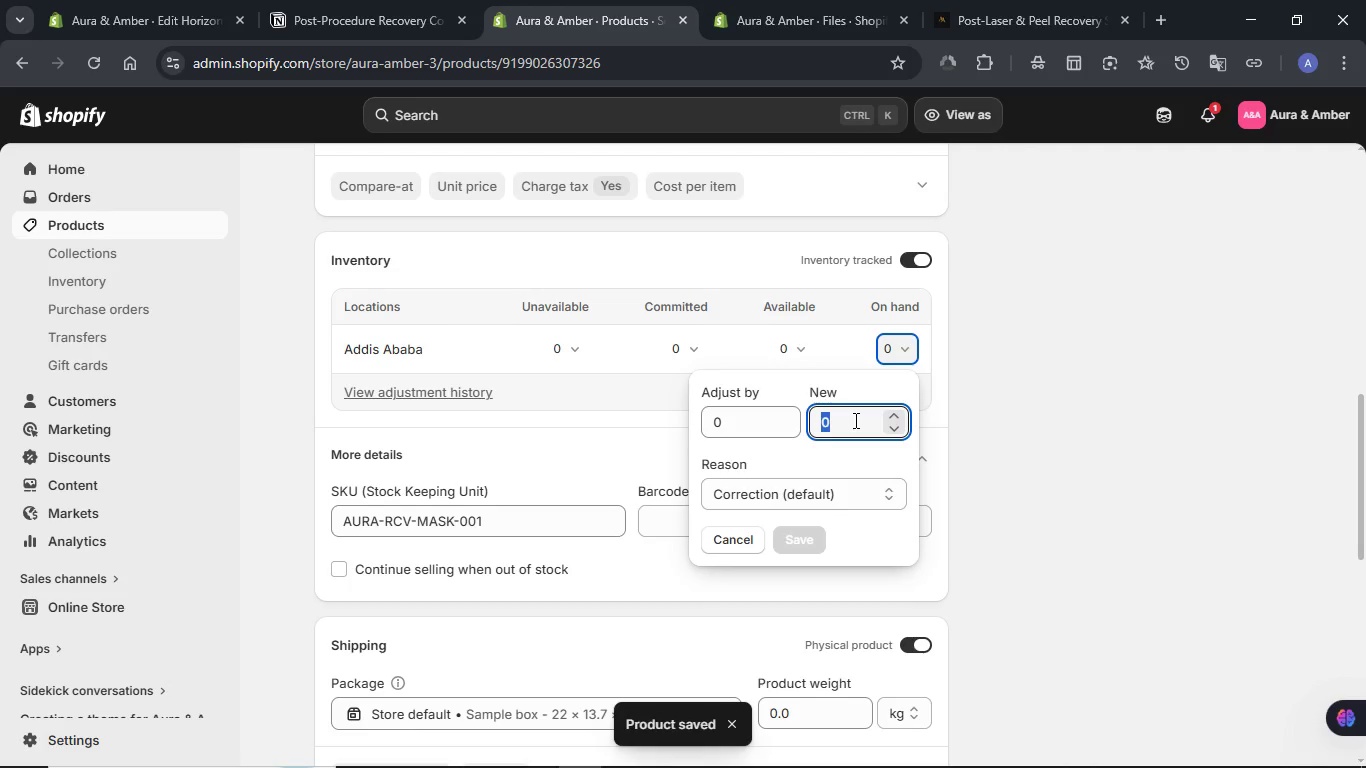 
key(Numpad1)
 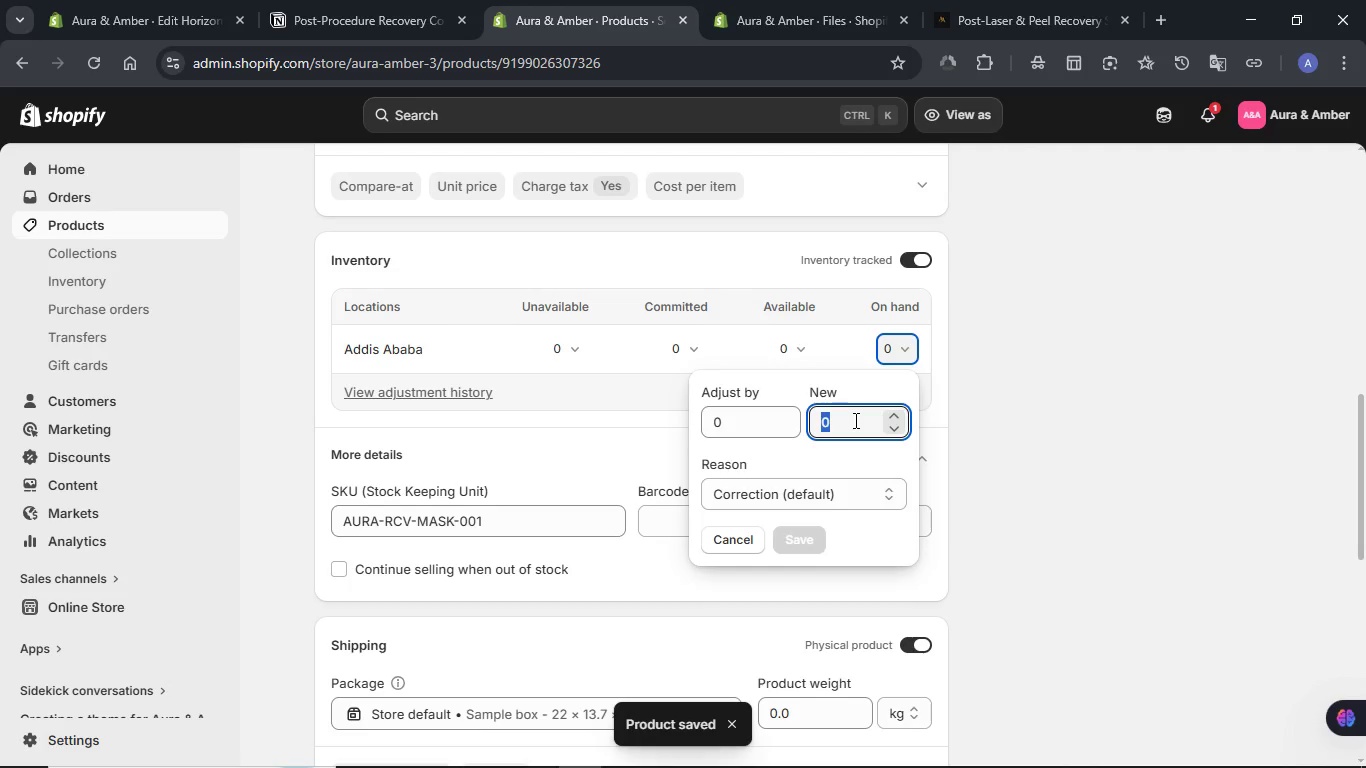 
key(Numpad0)
 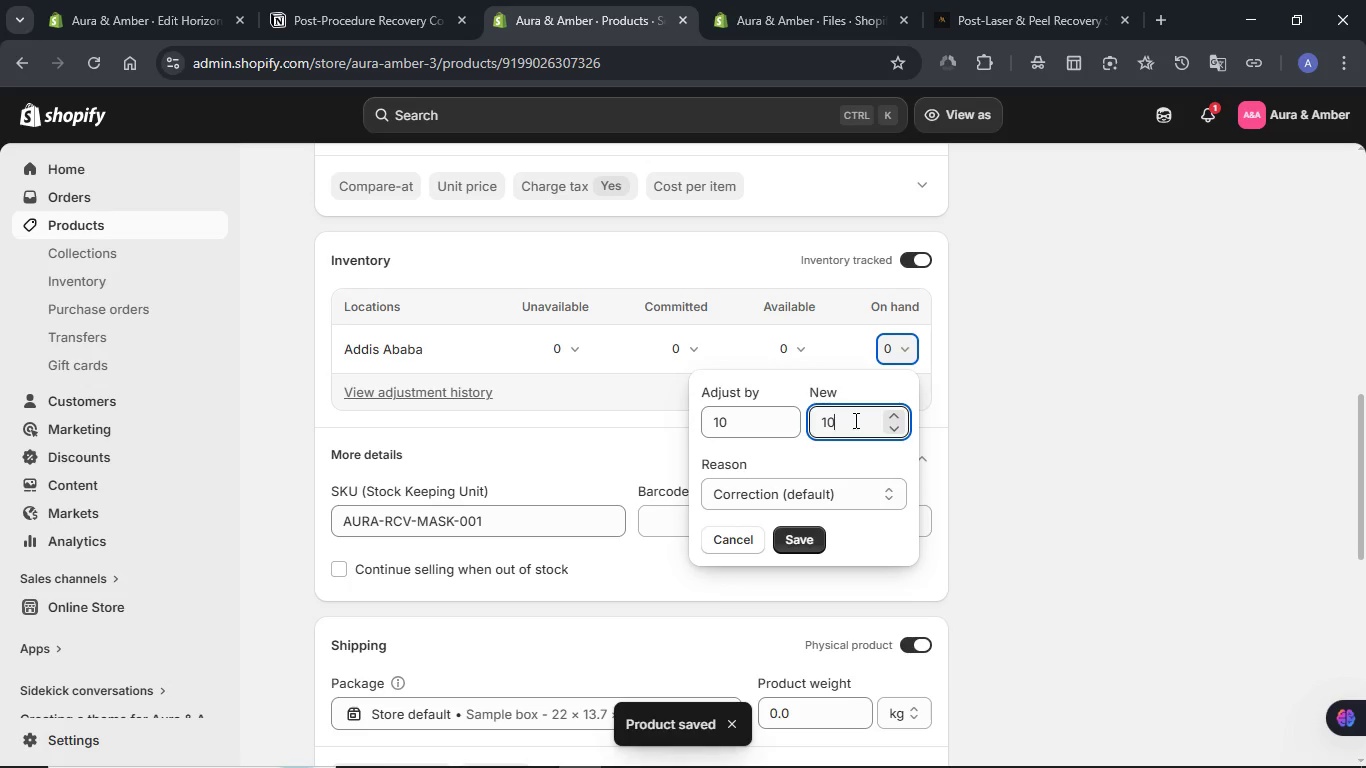 
key(Numpad0)
 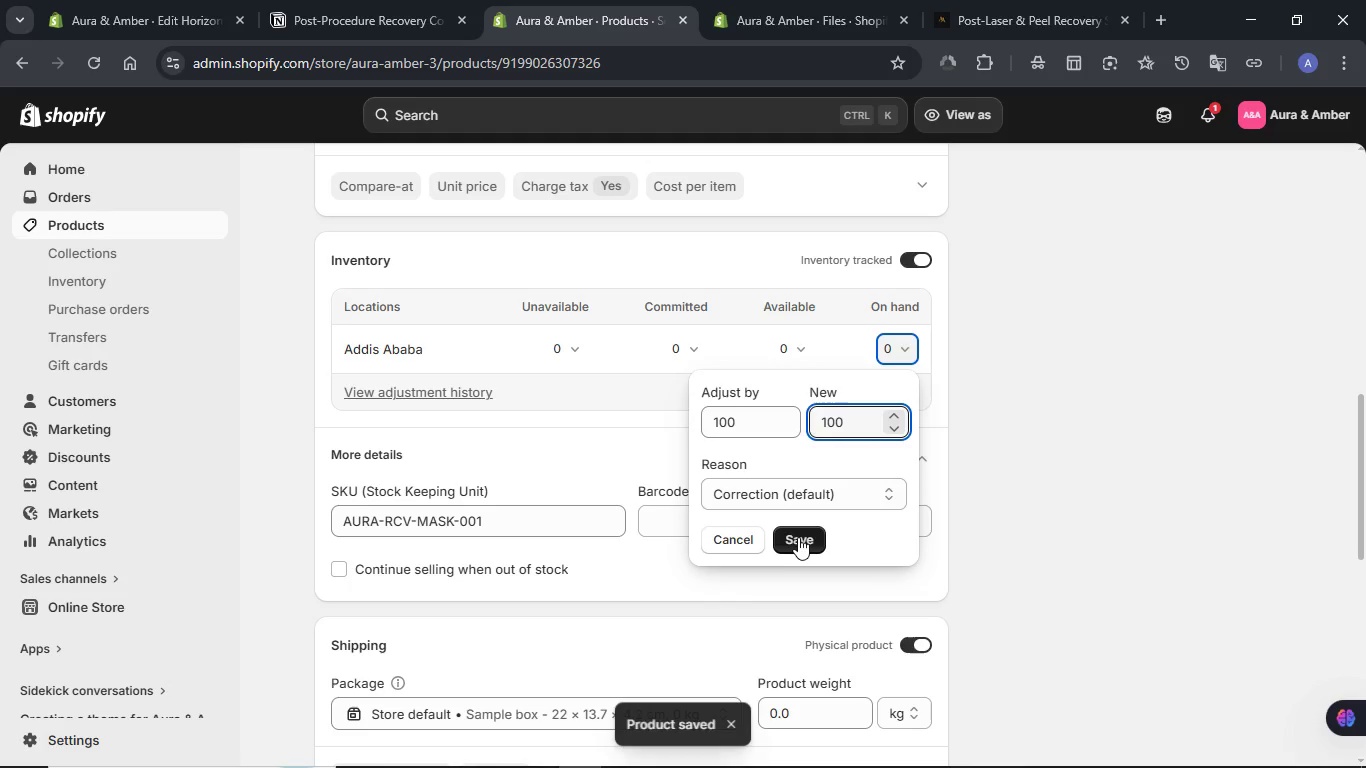 
left_click([798, 538])
 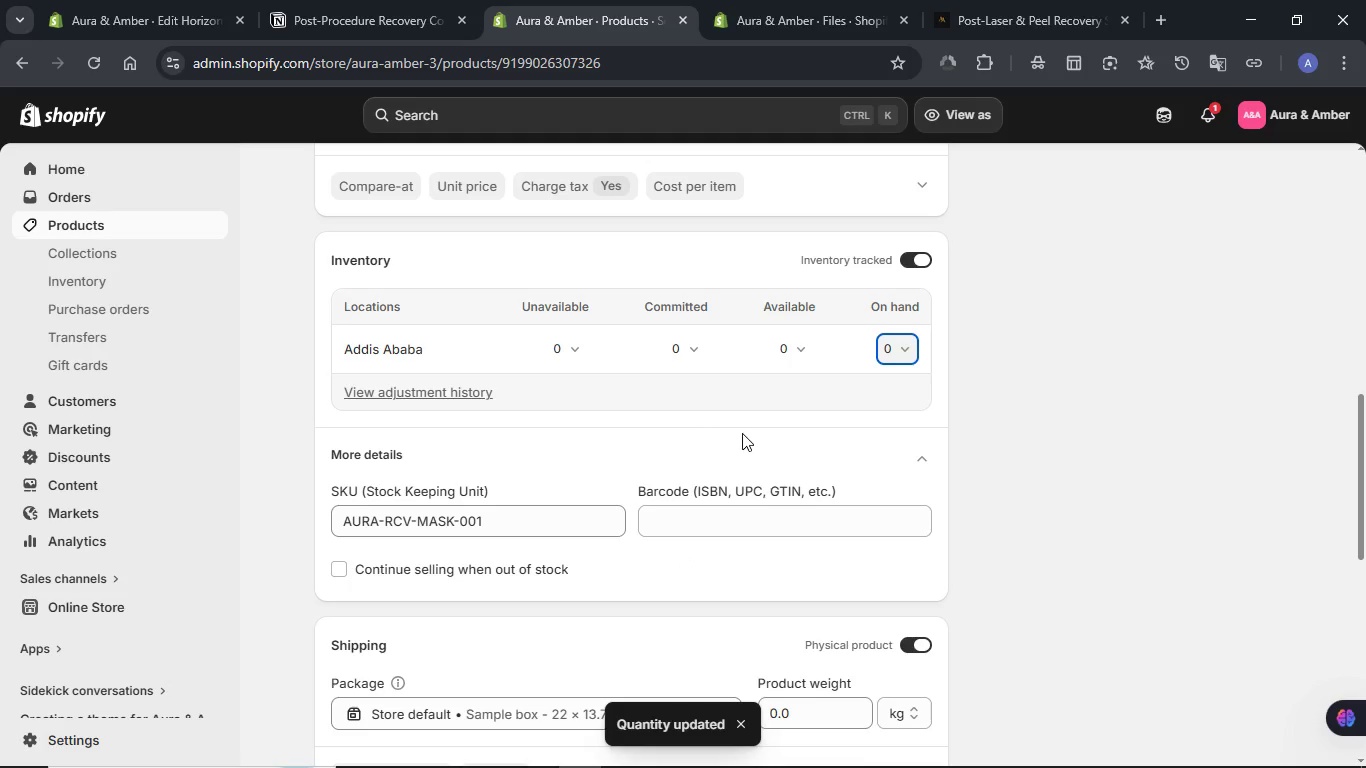 
scroll: coordinate [624, 395], scroll_direction: down, amount: 1.0
 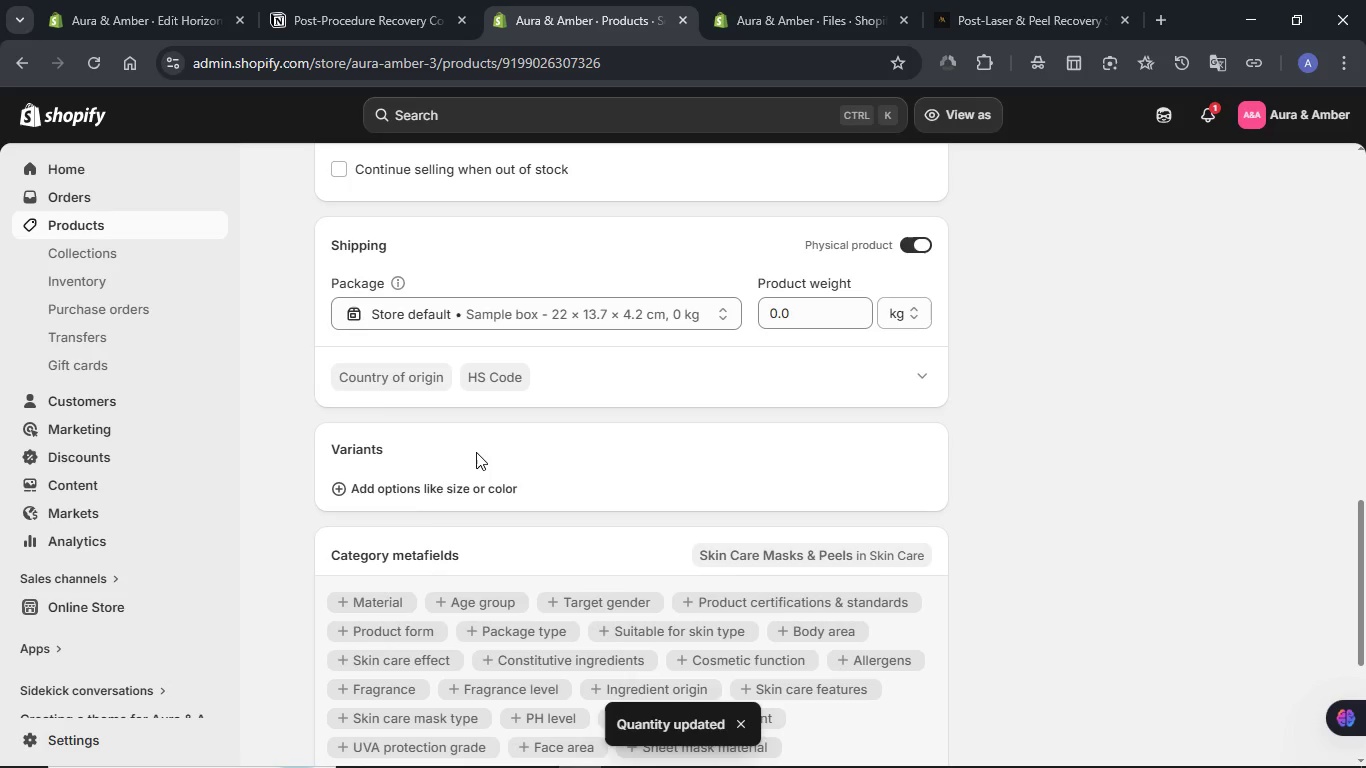 
left_click([431, 486])
 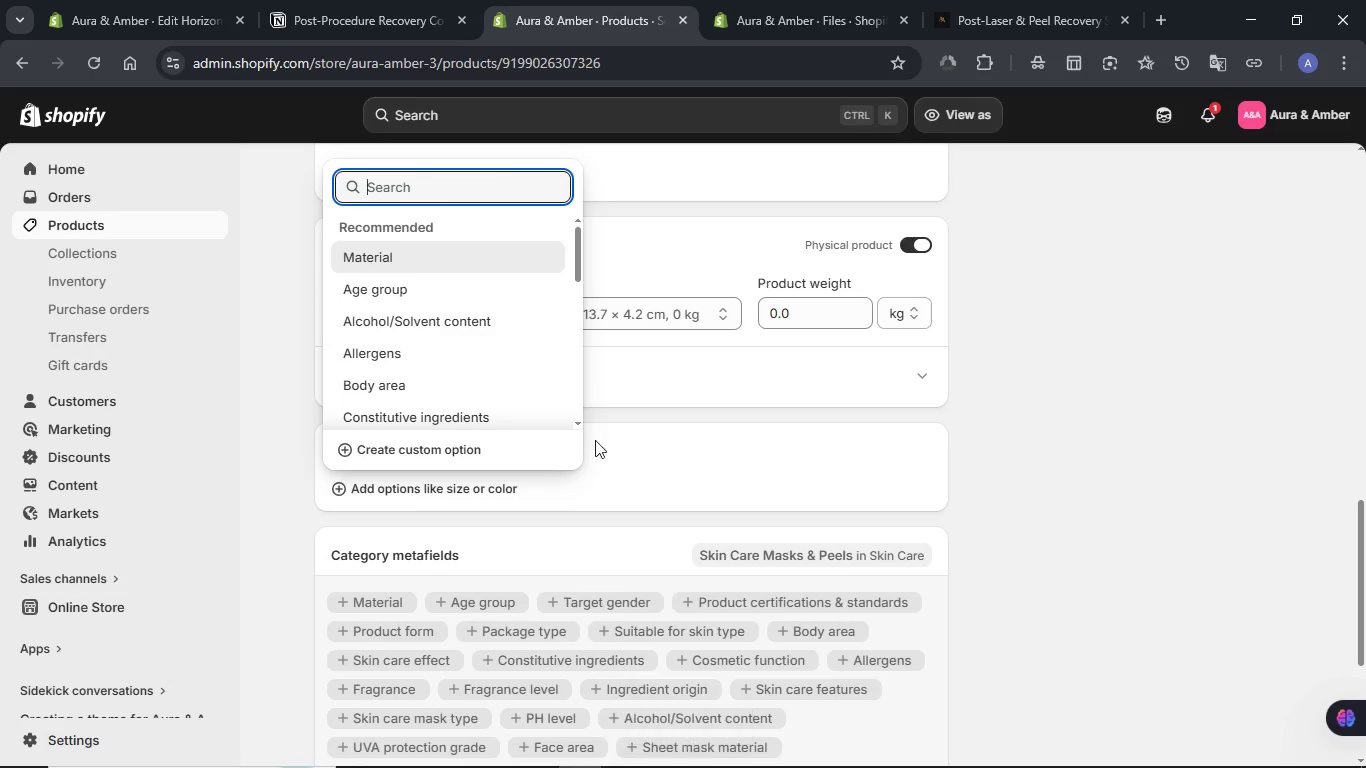 
left_click([429, 446])
 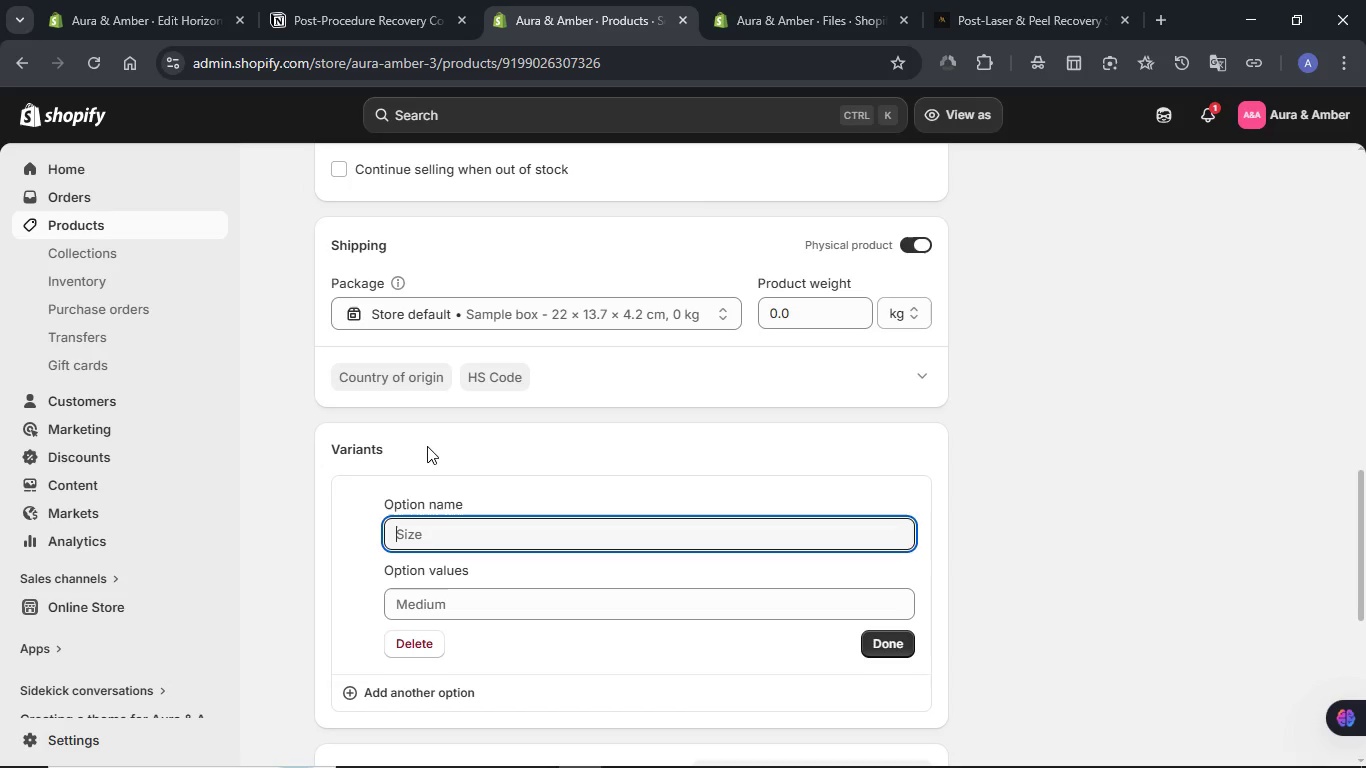 
type(Size)
 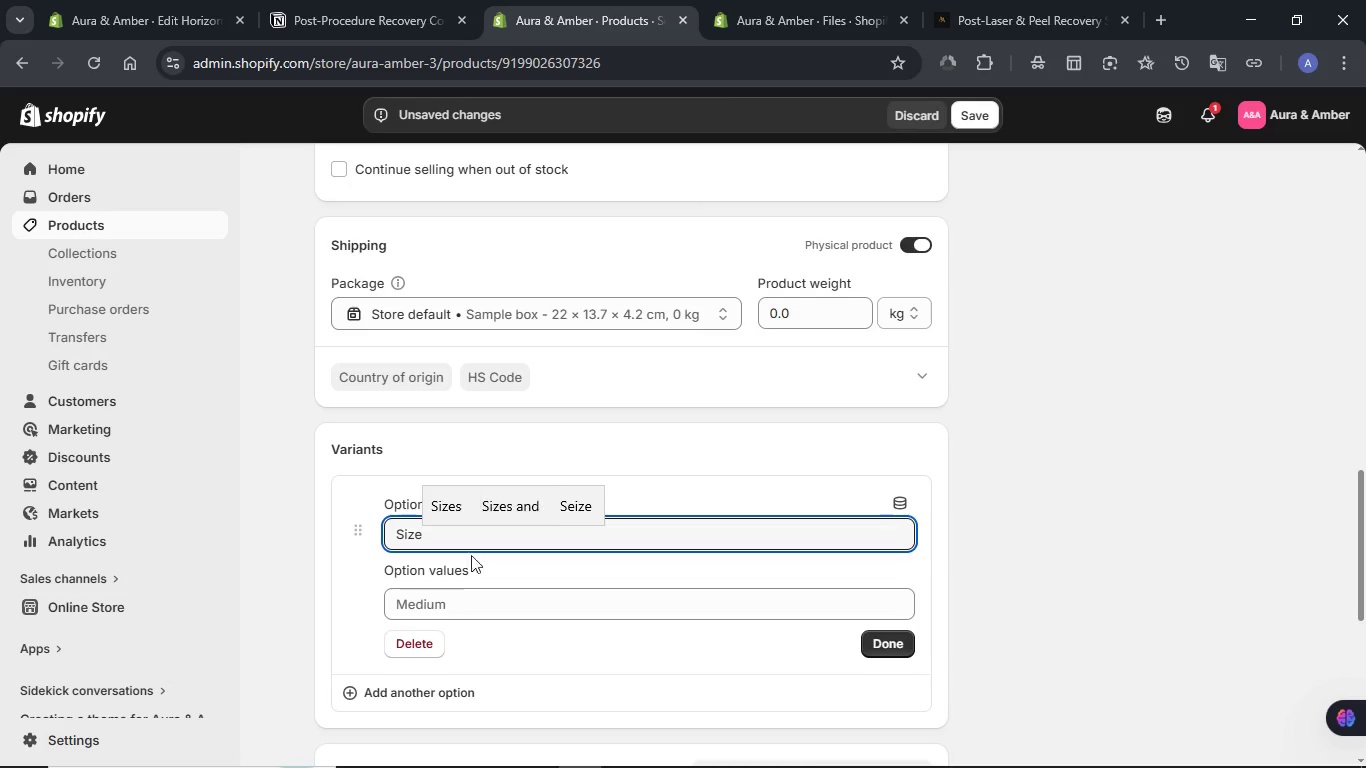 
left_click([428, 609])
 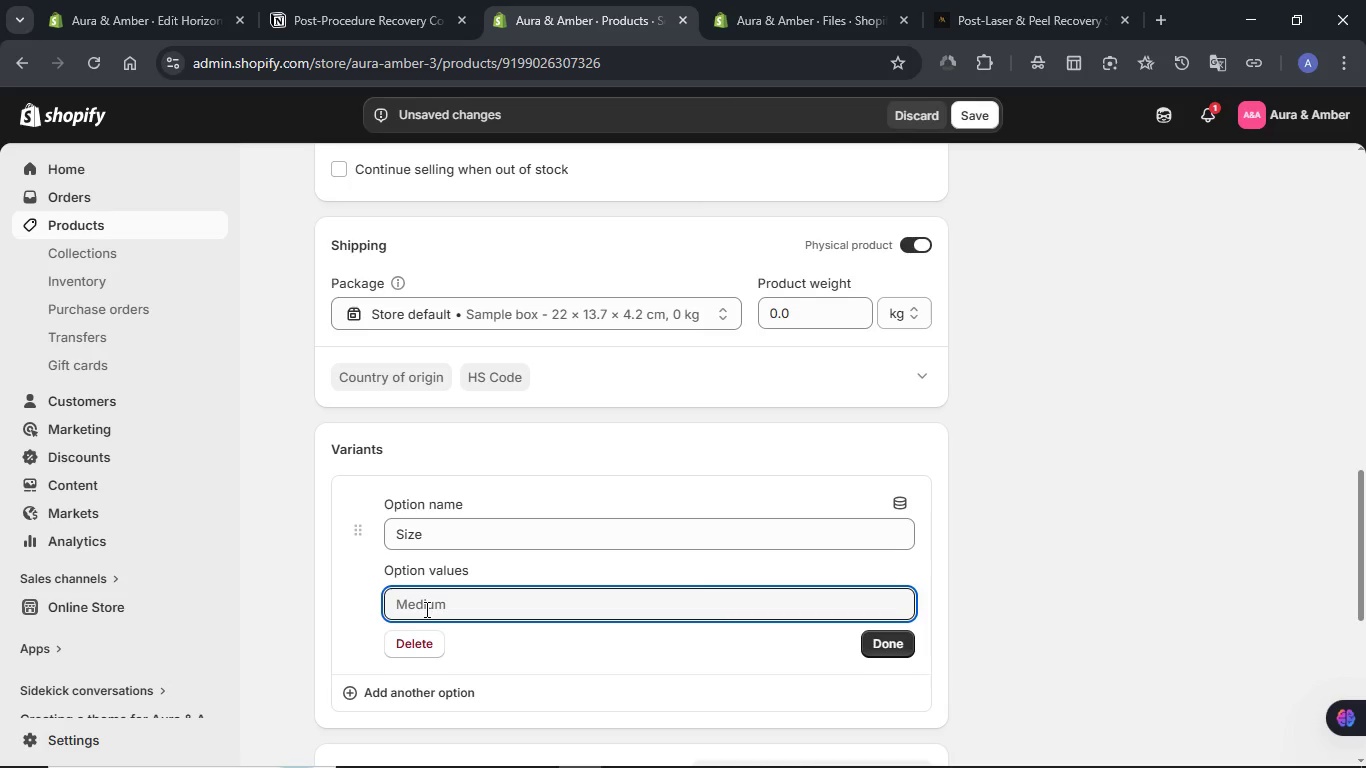 
type(50ml)
 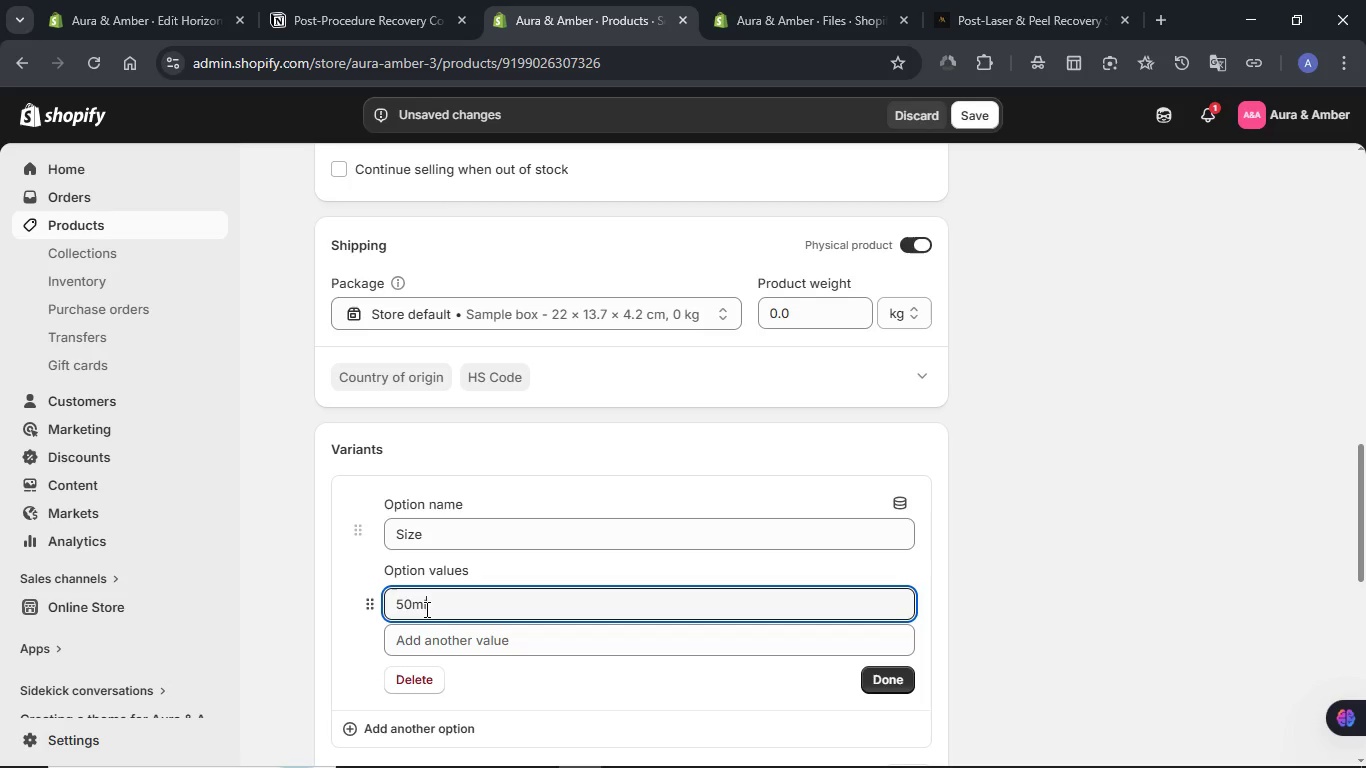 
key(ArrowLeft)
 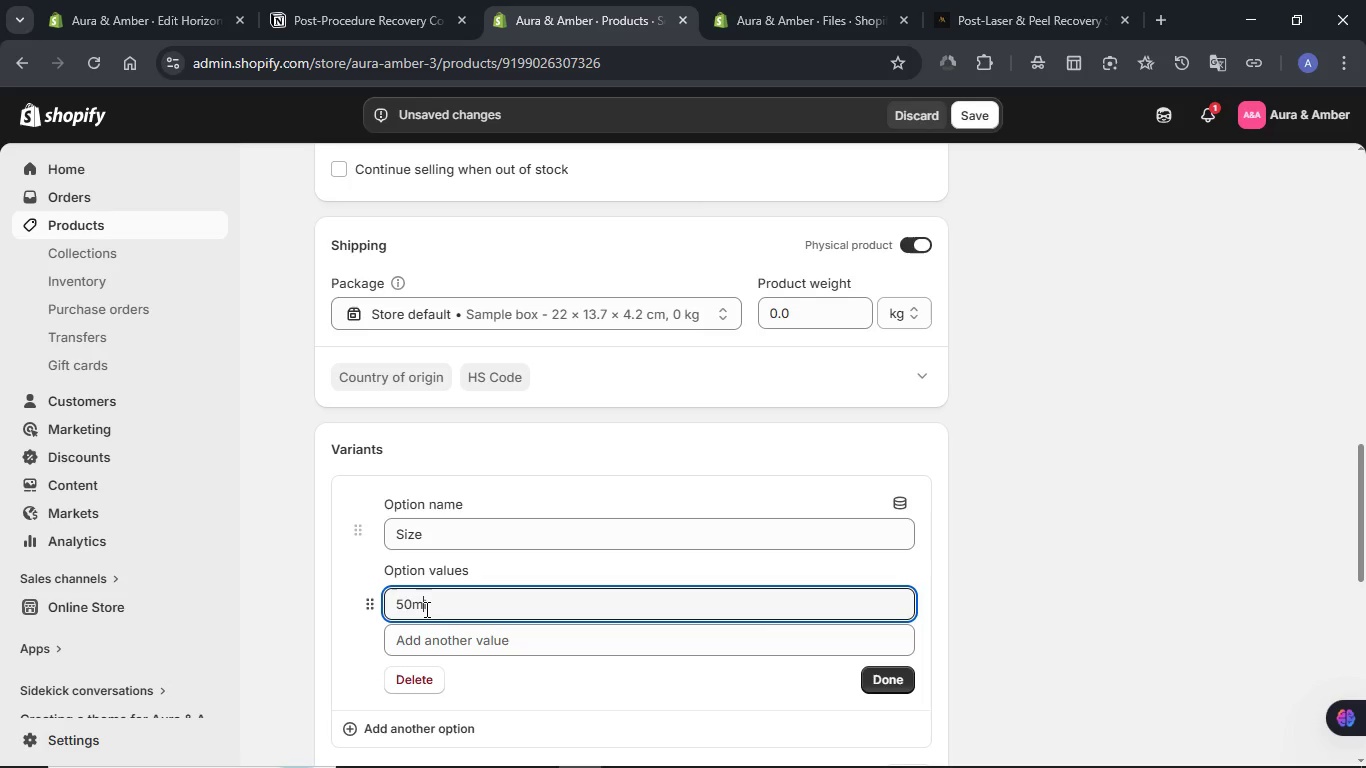 
key(ArrowLeft)
 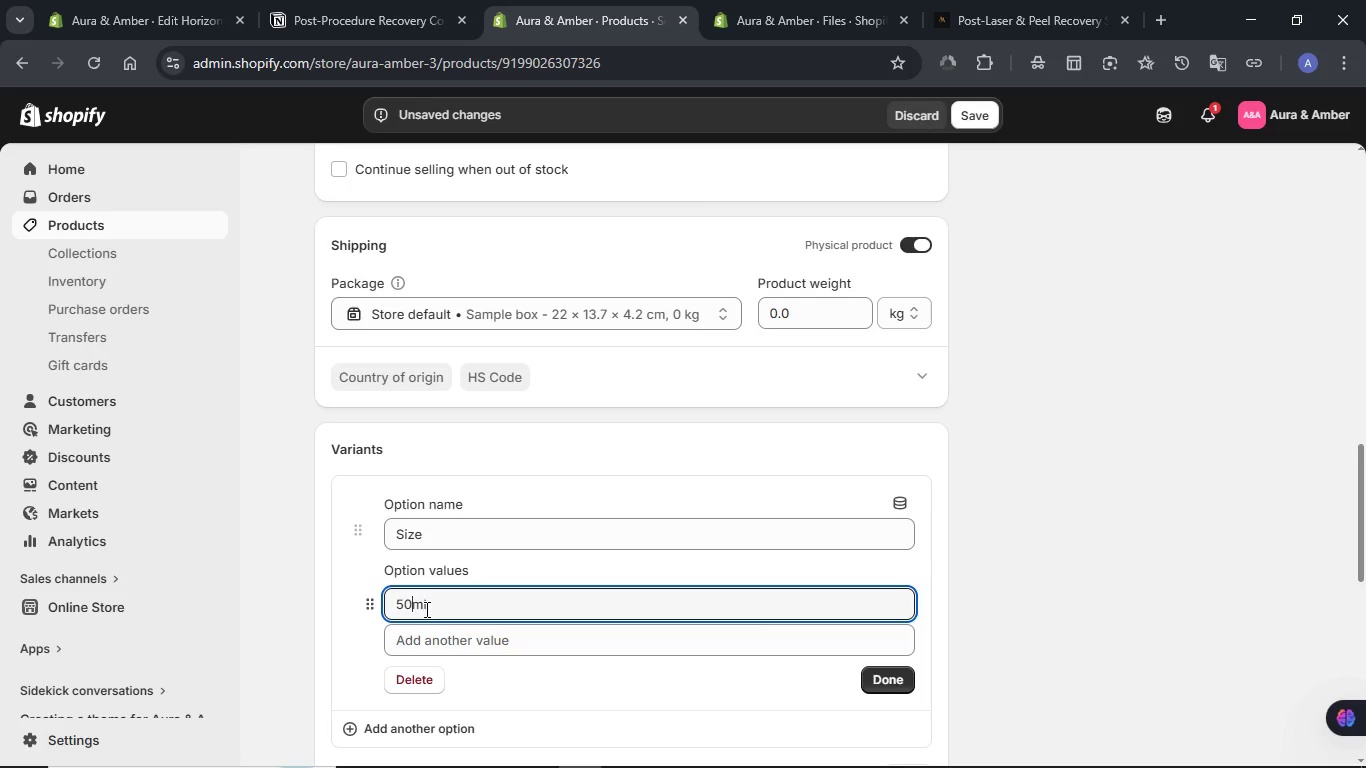 
key(Space)
 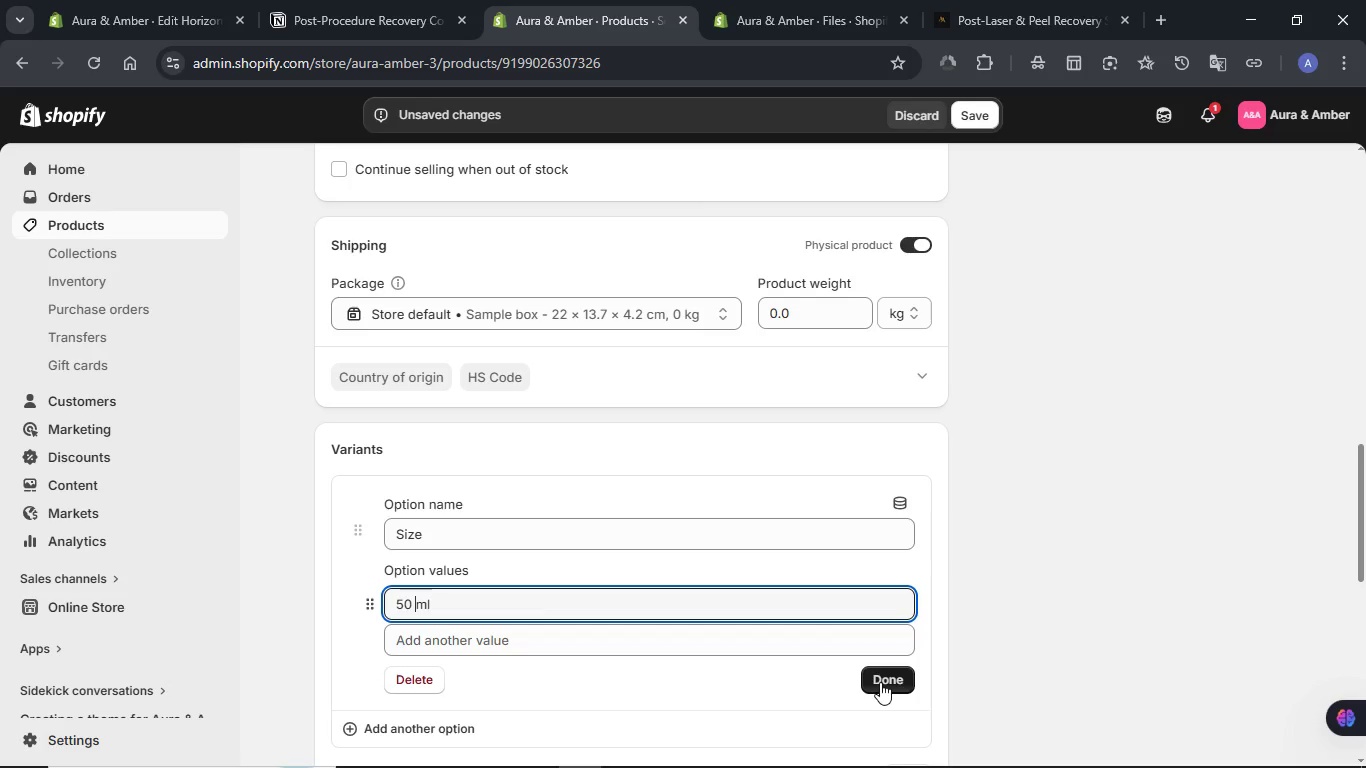 
left_click([391, 0])
 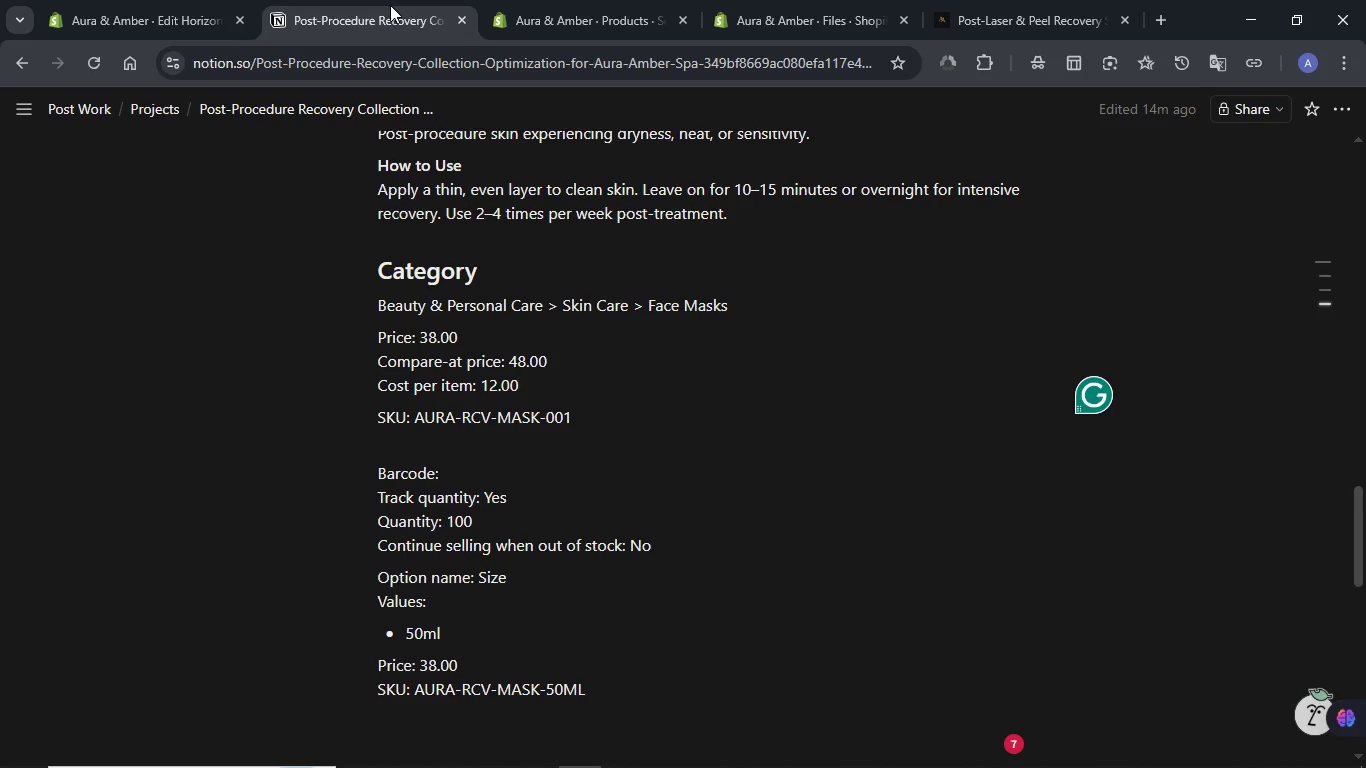 
wait(5.11)
 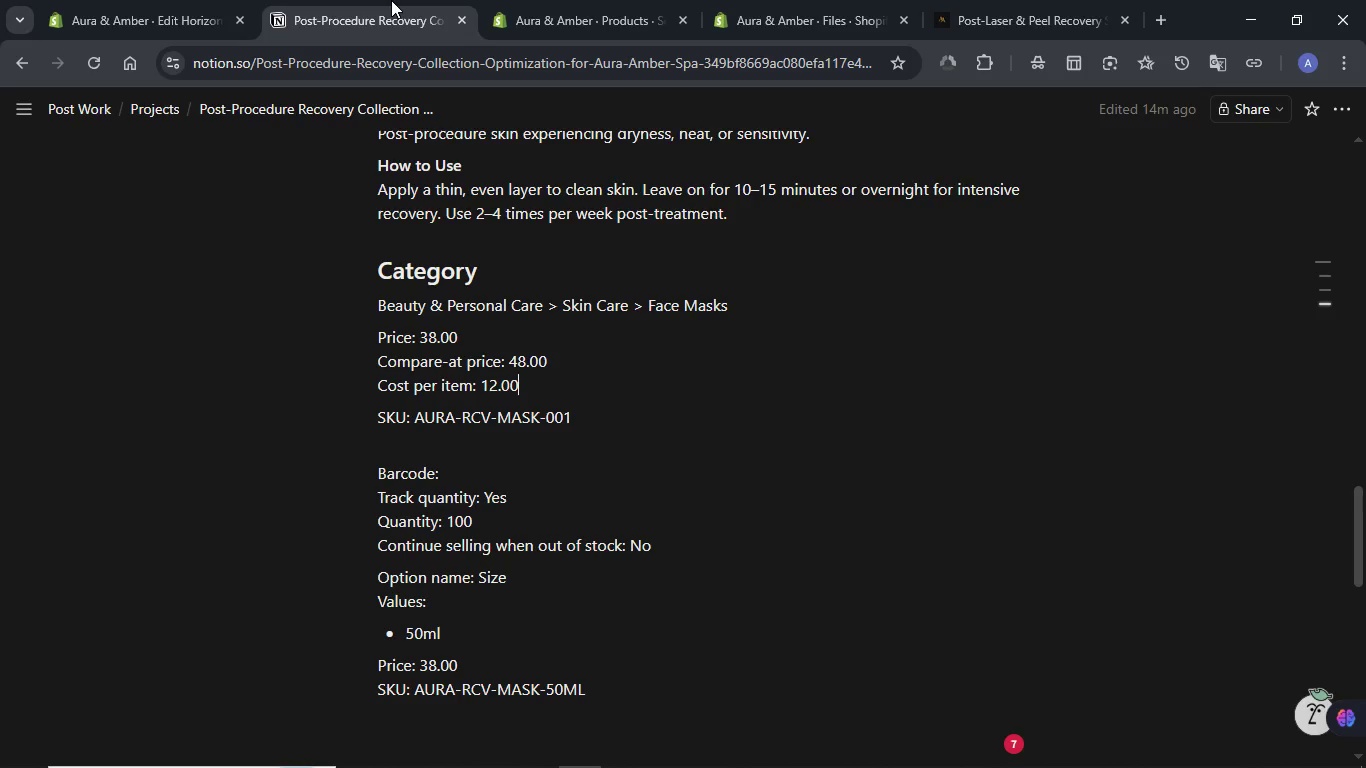 
left_click([539, 5])
 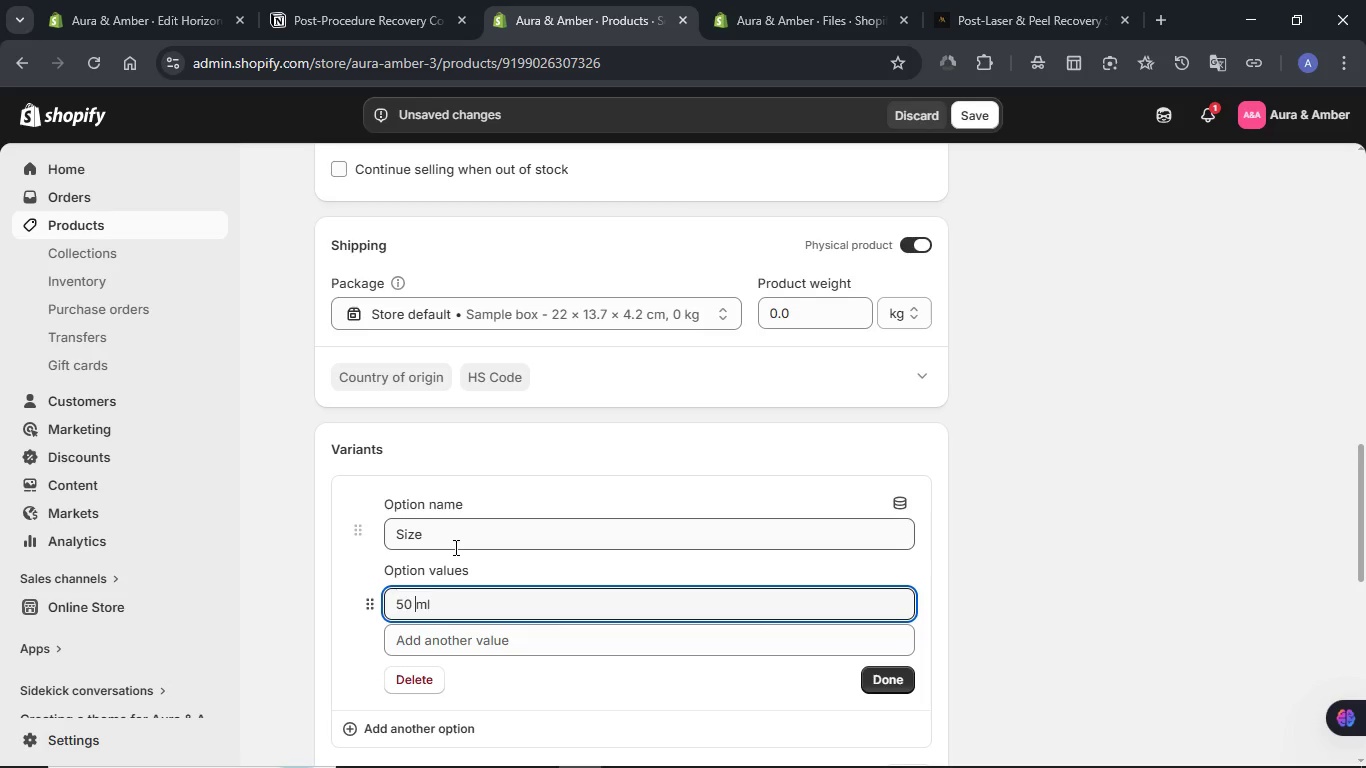 
key(Backspace)
 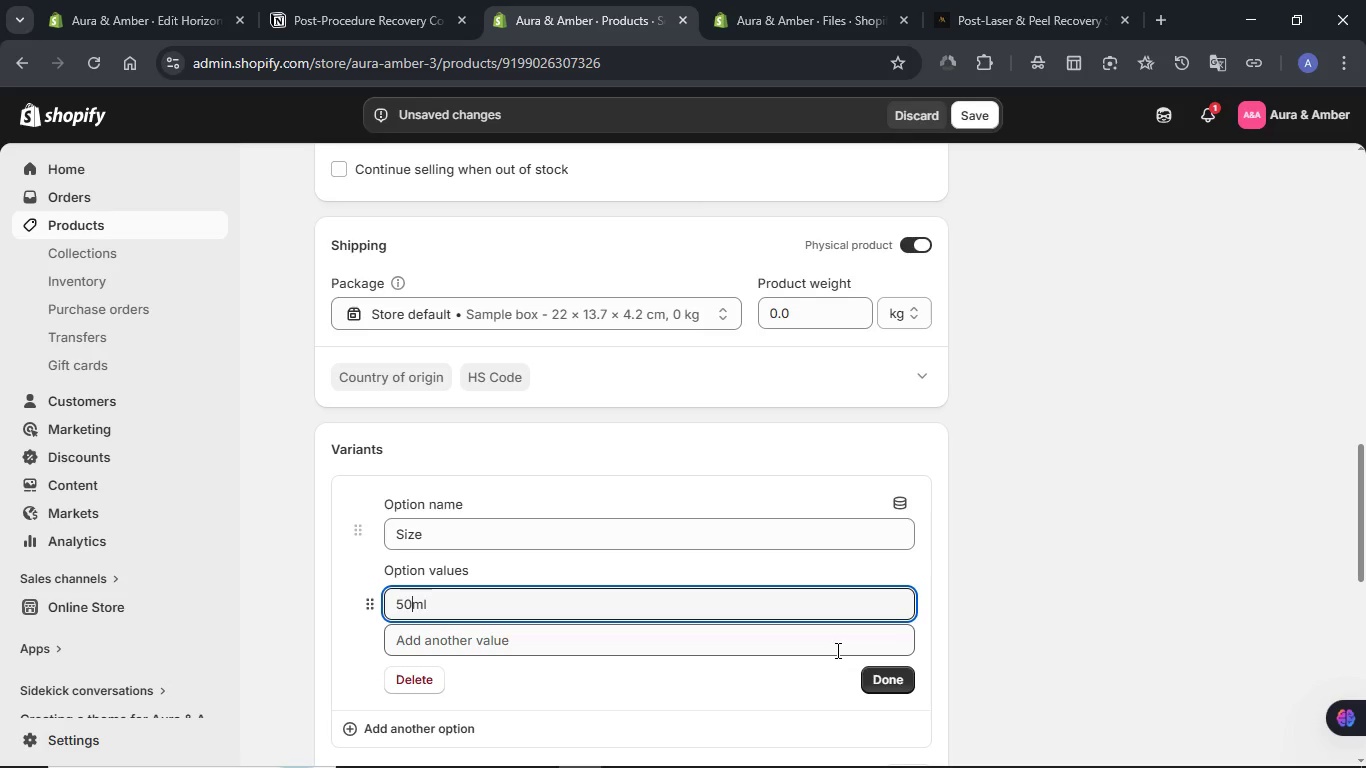 
left_click([872, 670])
 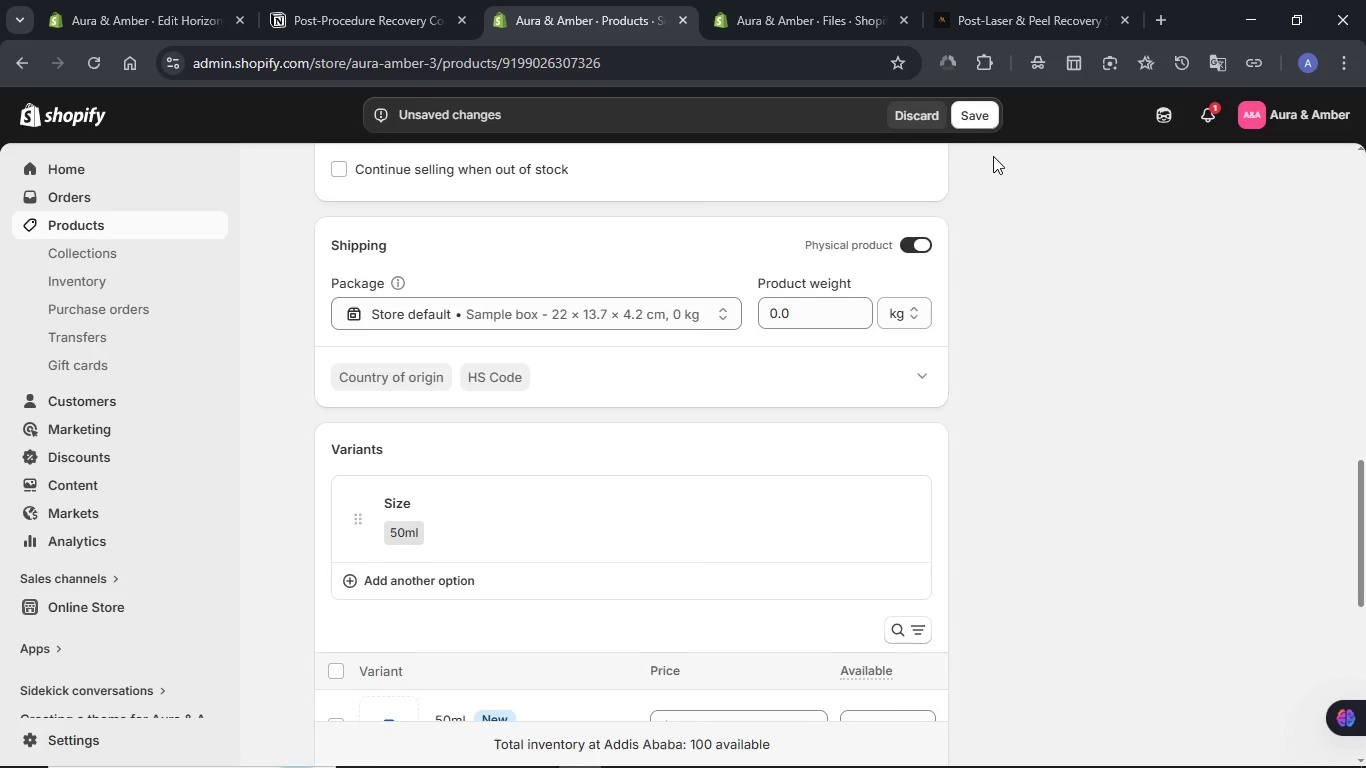 
left_click([963, 127])
 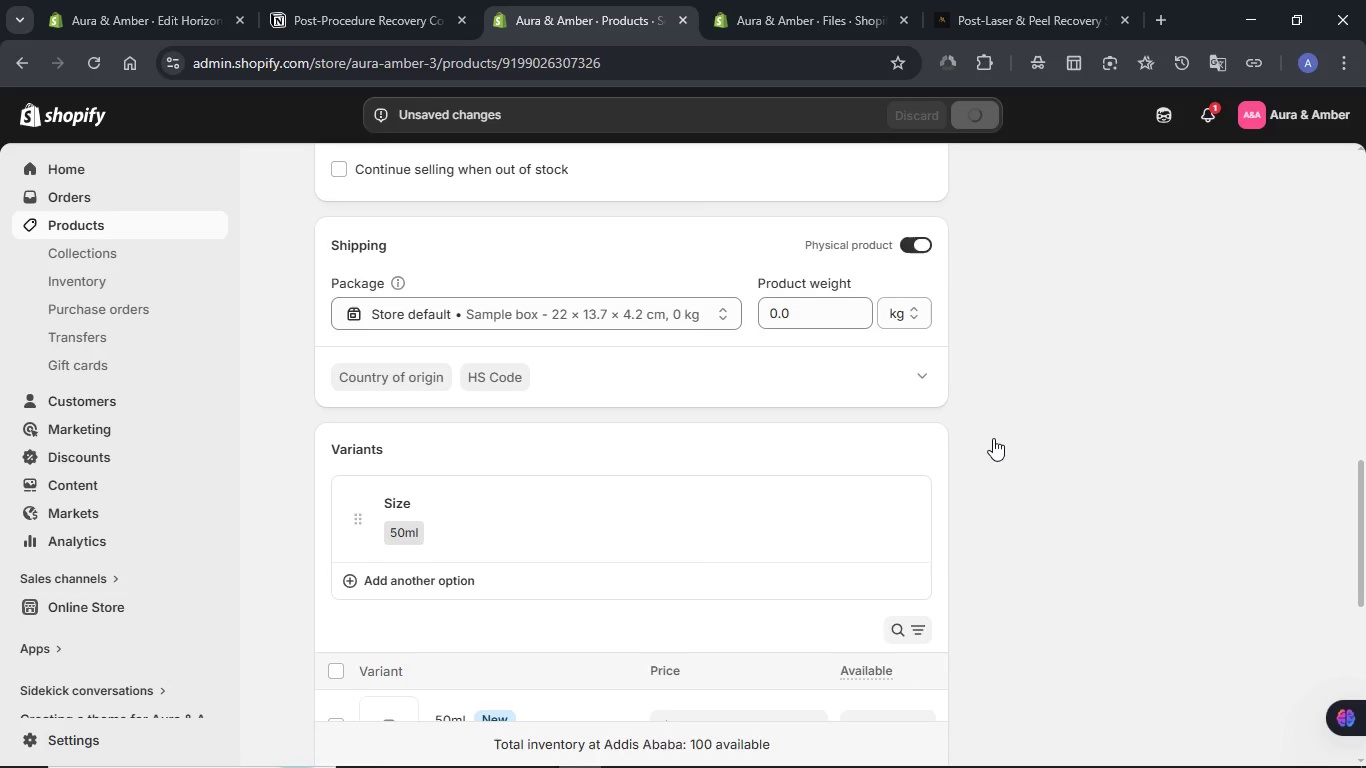 
left_click([341, 0])
 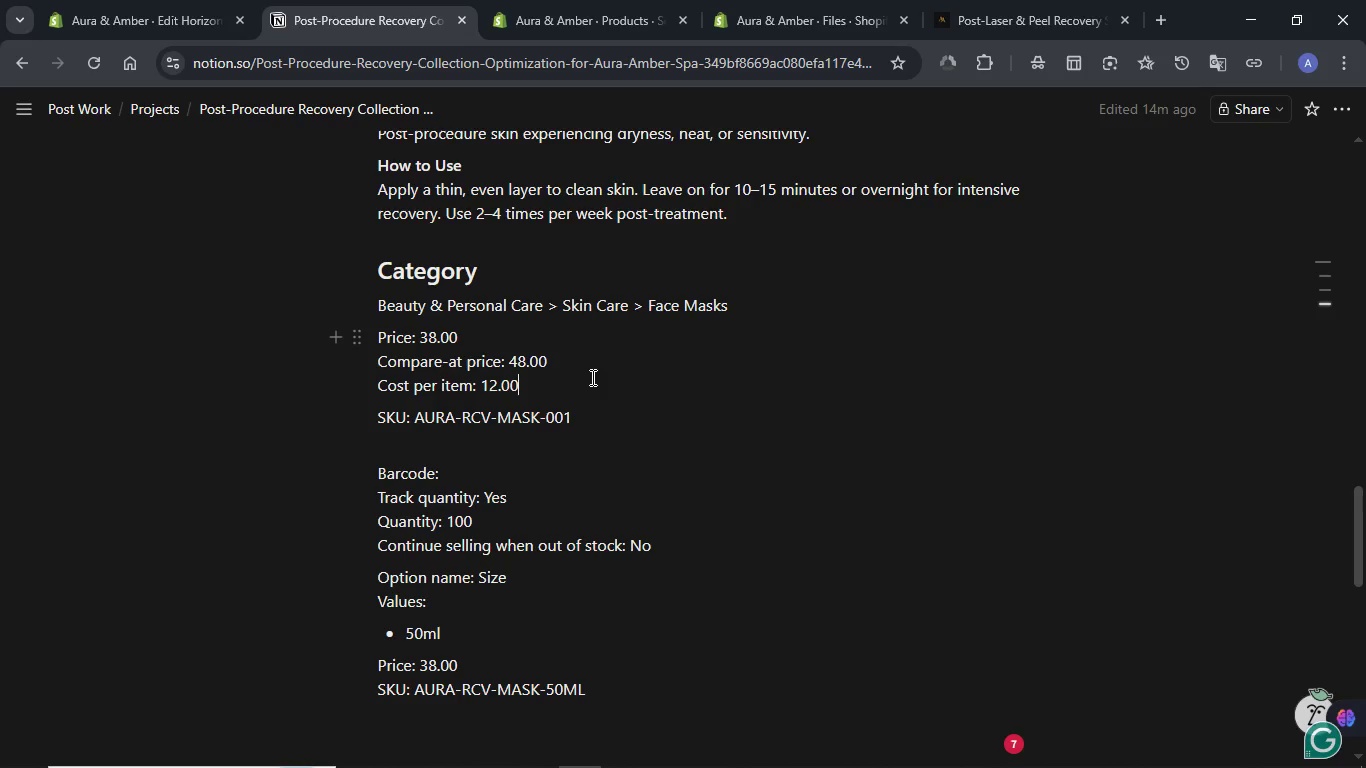 
wait(6.2)
 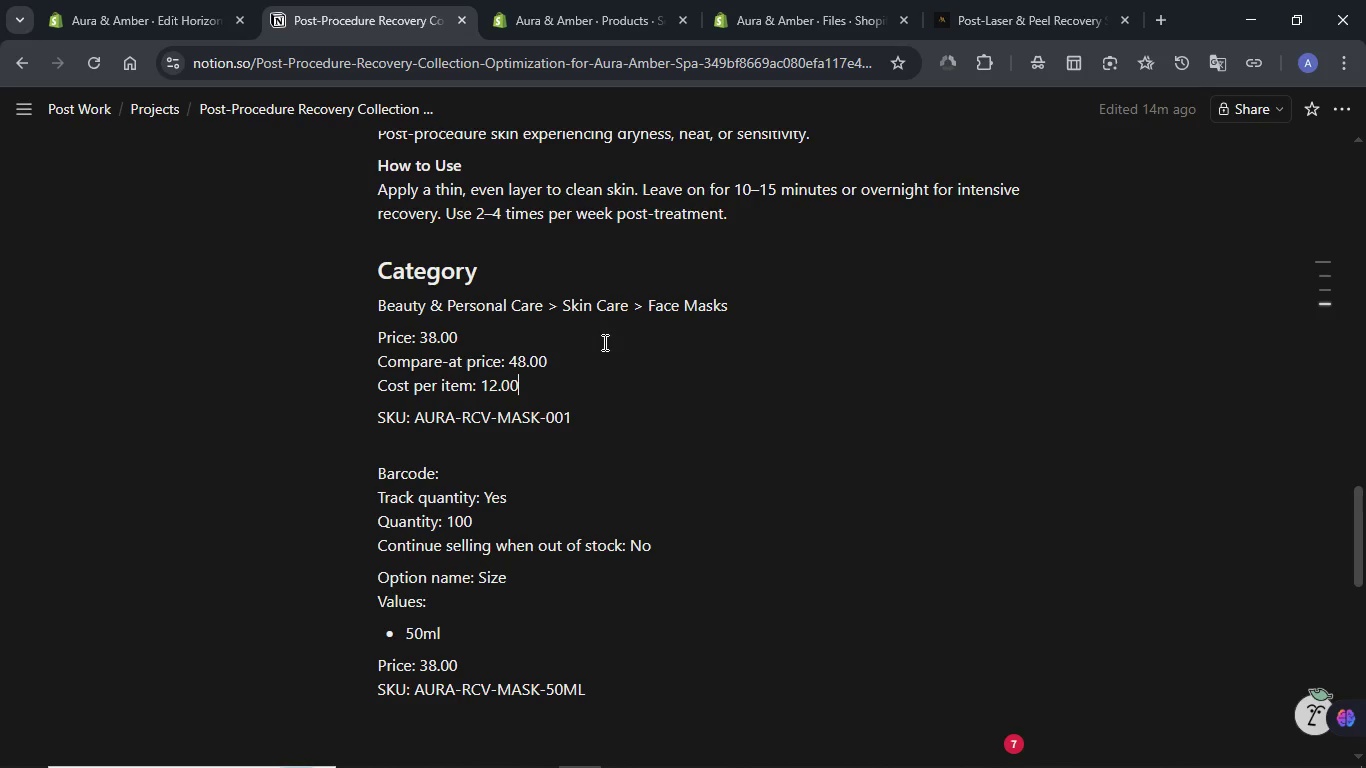 
scroll: coordinate [591, 377], scroll_direction: down, amount: 1.0
 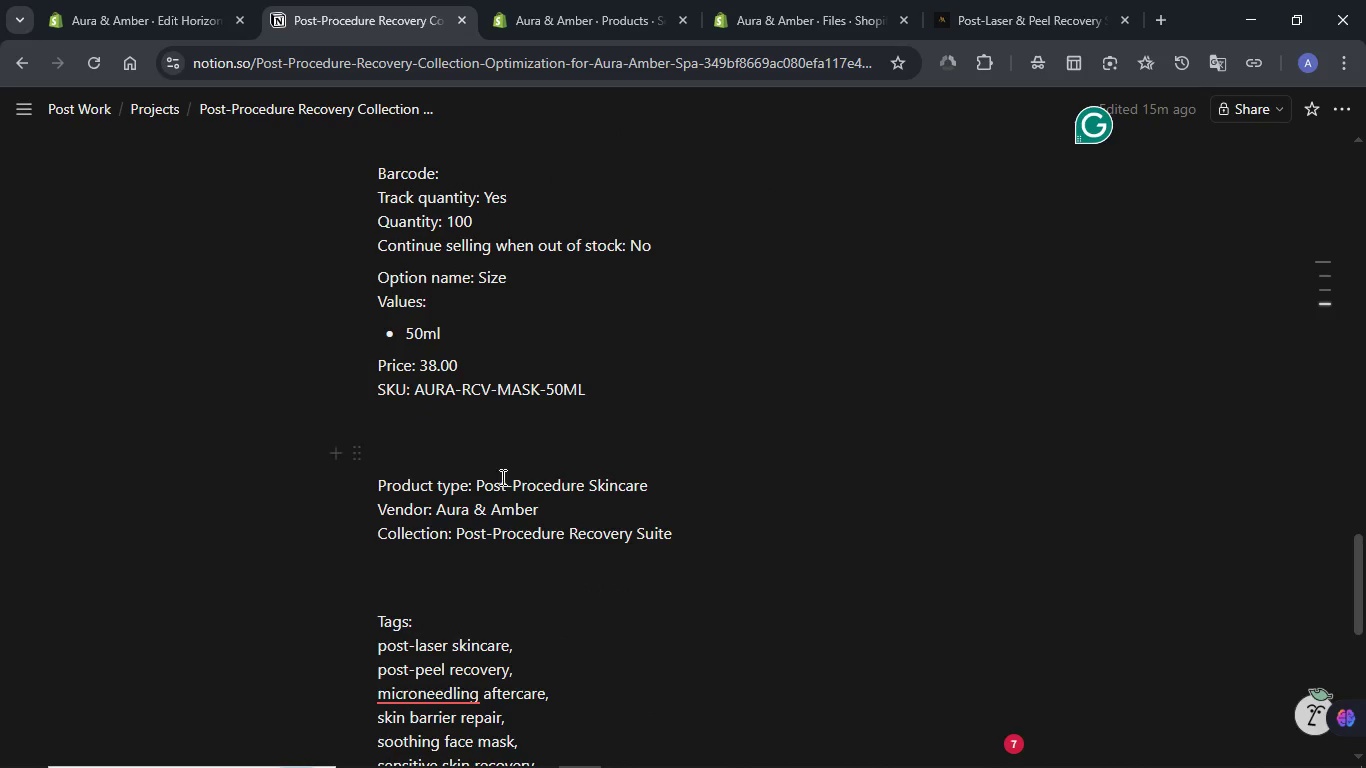 
left_click_drag(start_coordinate=[473, 479], to_coordinate=[654, 482])
 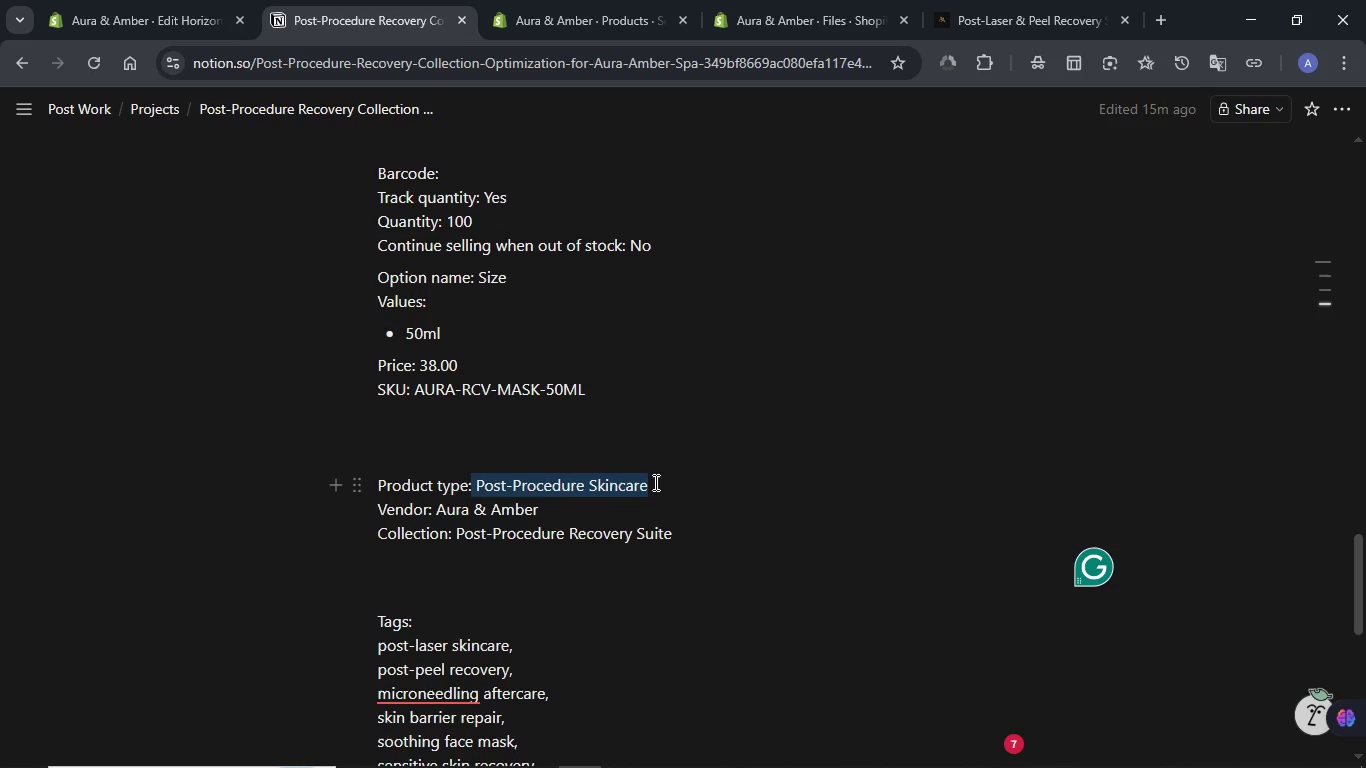 
key(Control+C)
 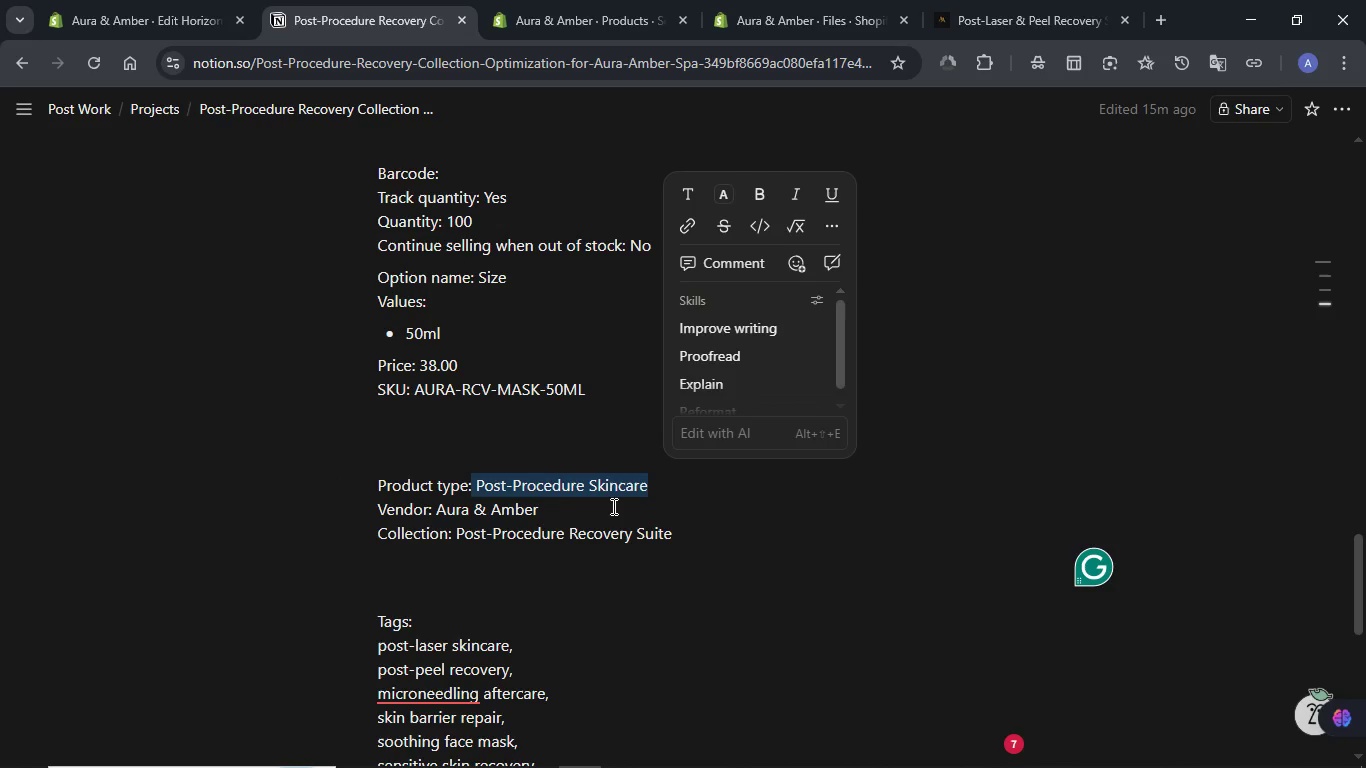 
scroll: coordinate [610, 506], scroll_direction: down, amount: 1.0
 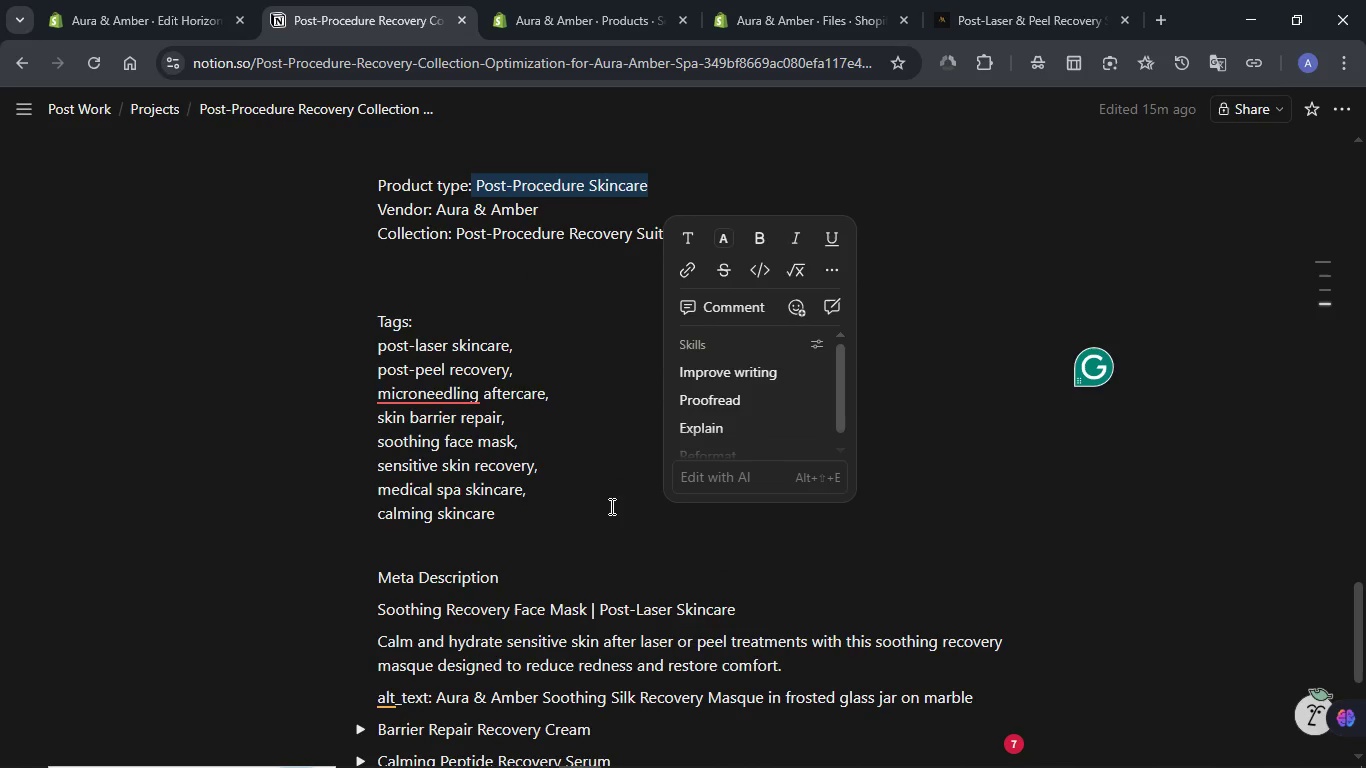 
scroll: coordinate [610, 506], scroll_direction: up, amount: 2.0
 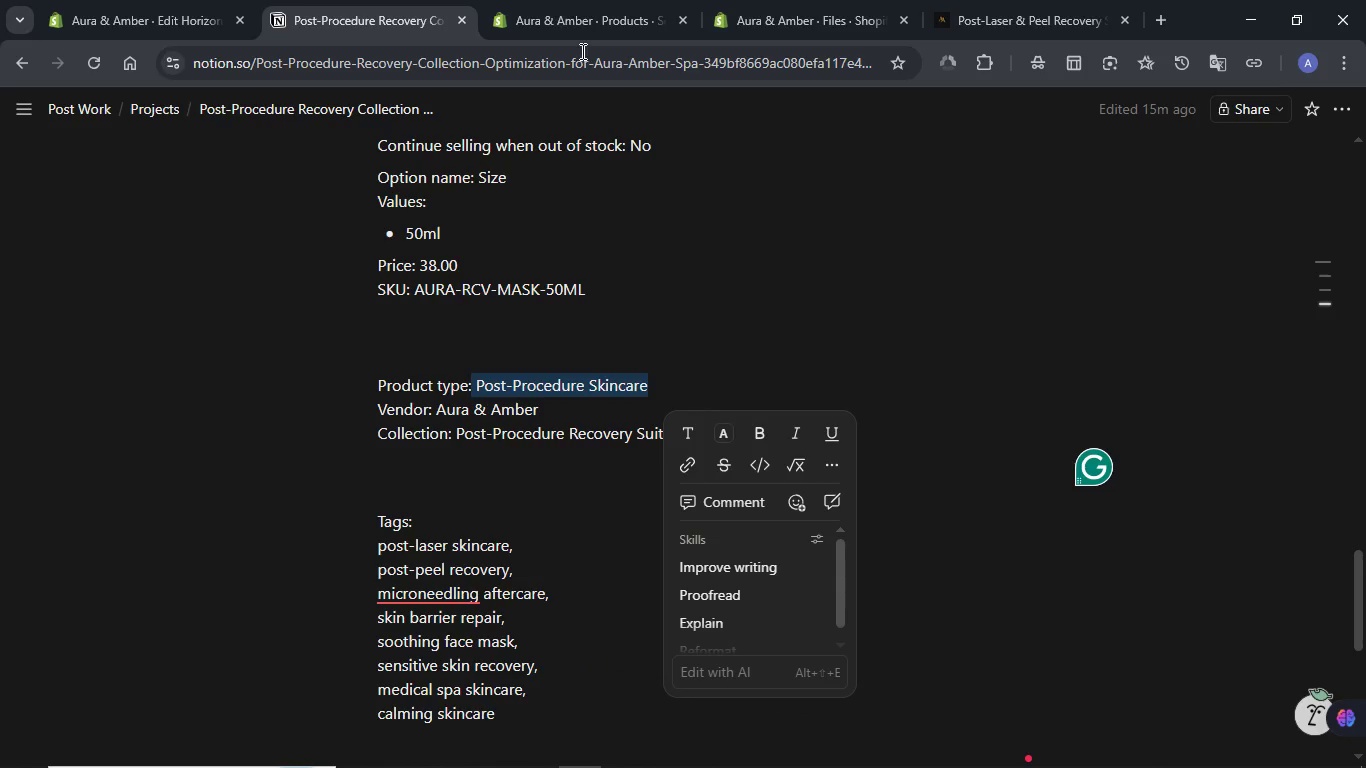 
left_click([532, 0])
 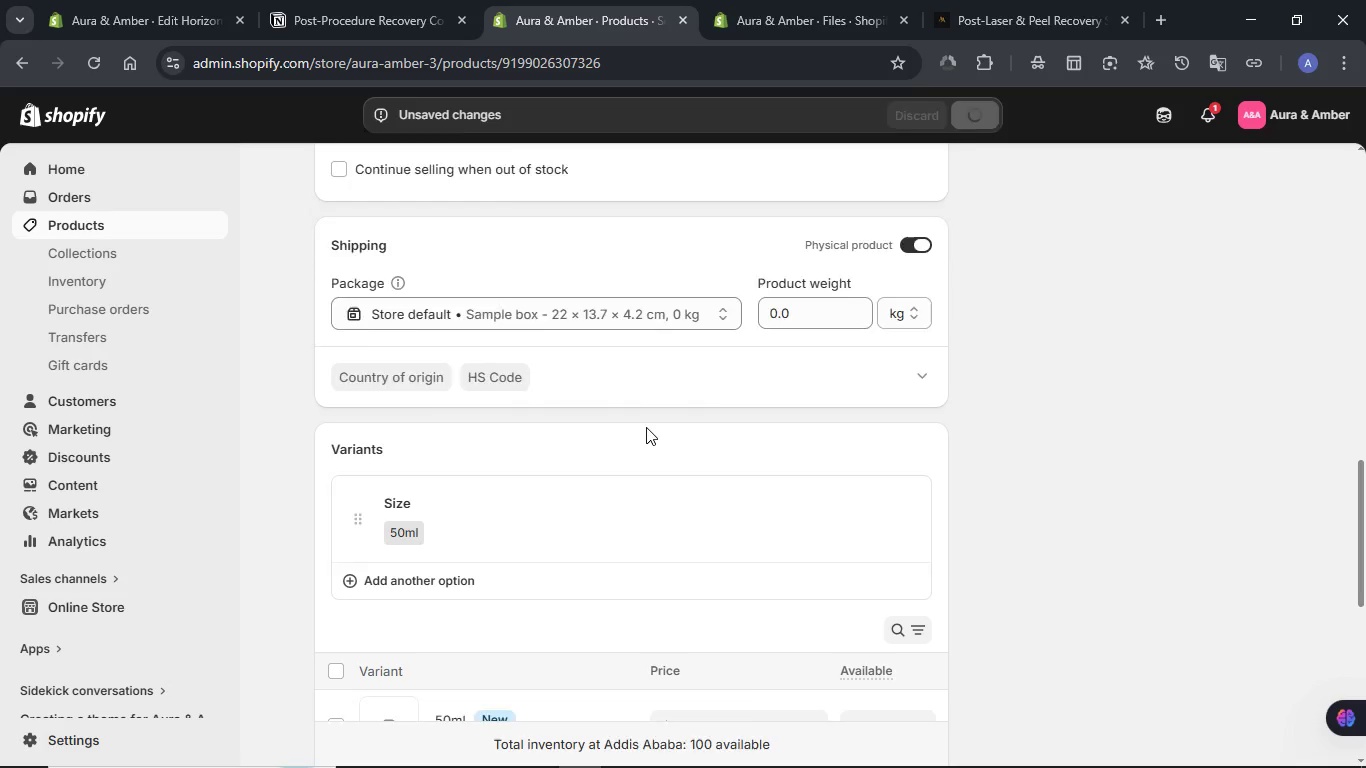 
scroll: coordinate [645, 427], scroll_direction: down, amount: 2.0
 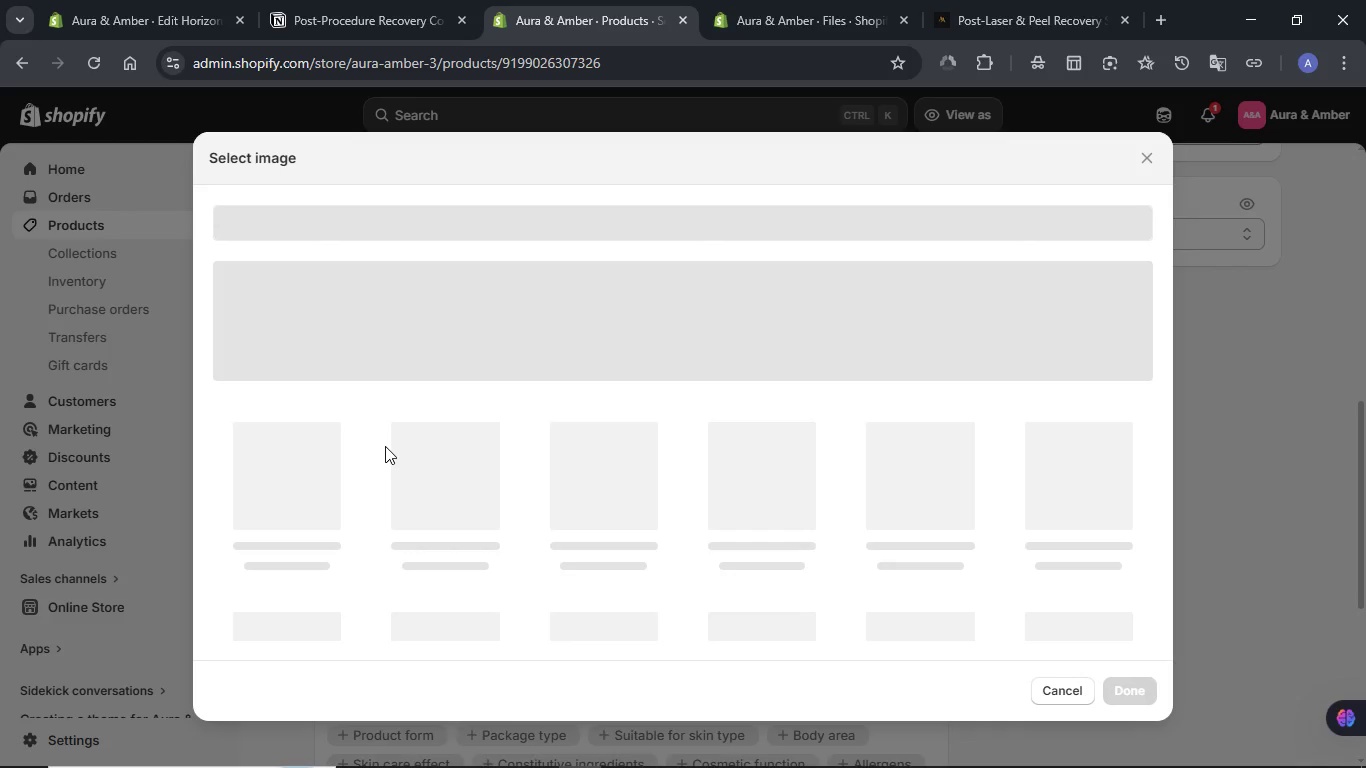 
wait(7.0)
 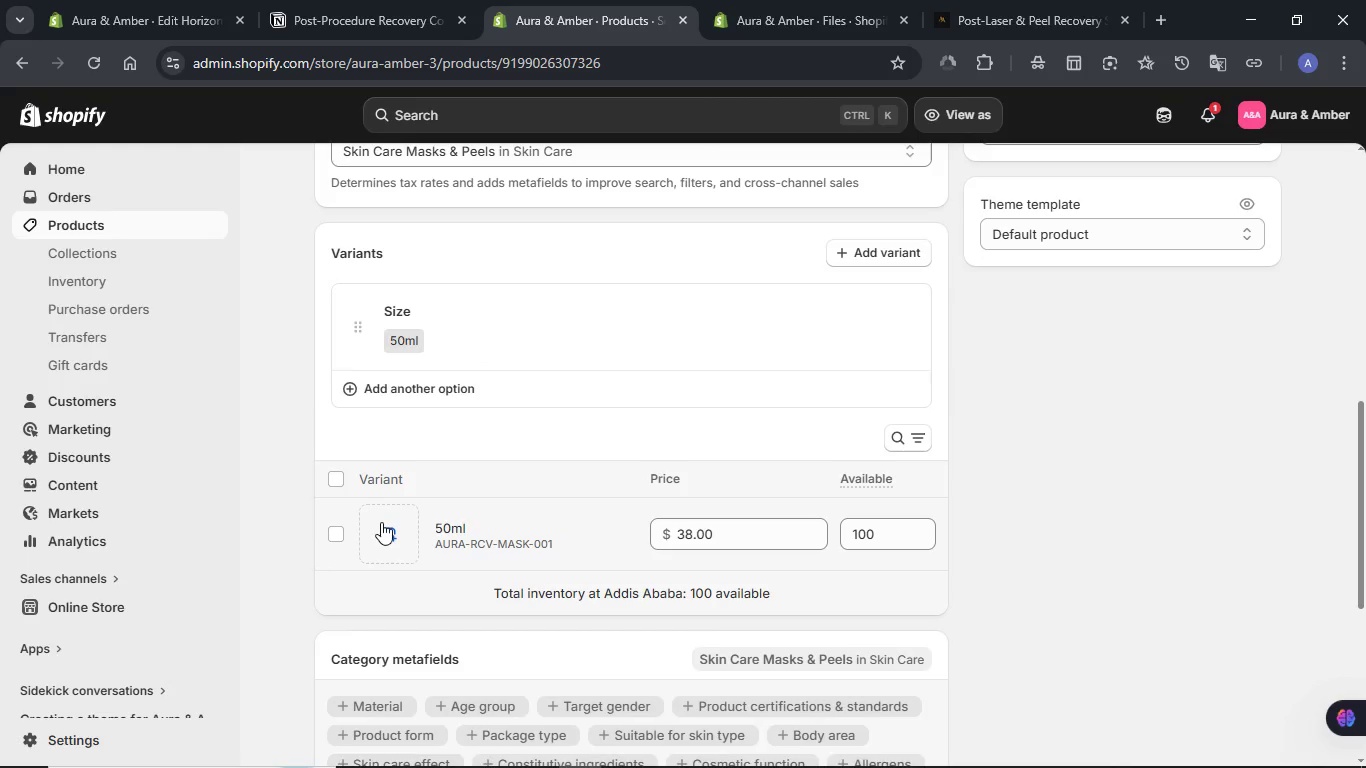 
left_click([1118, 688])
 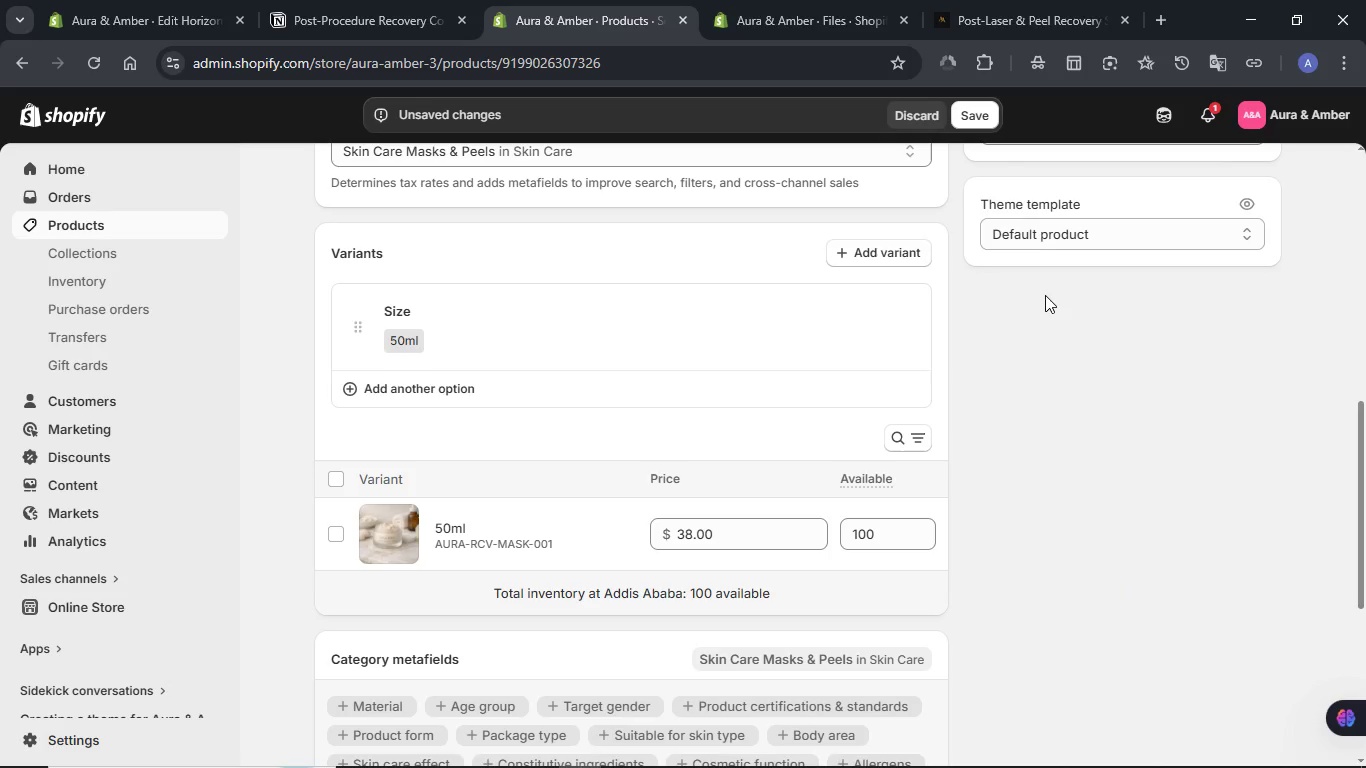 
left_click([964, 121])
 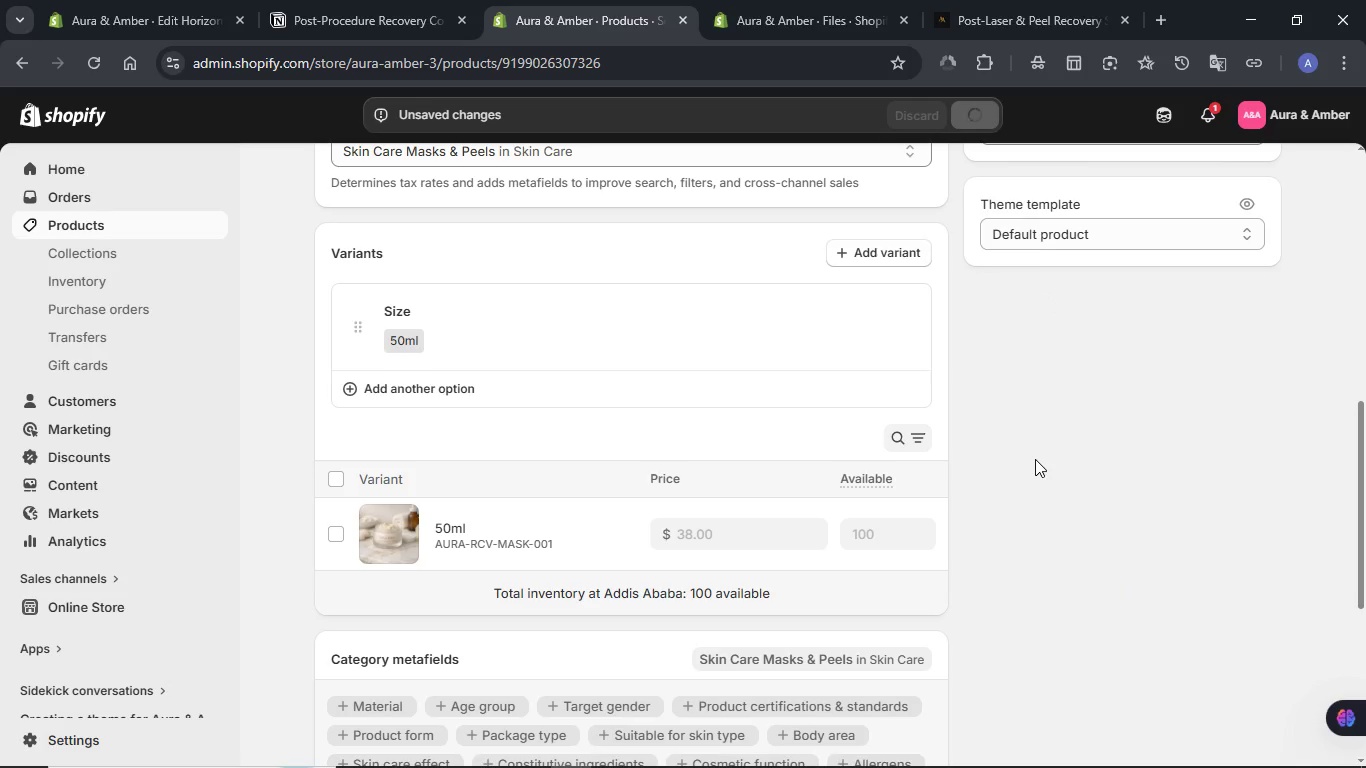 
wait(6.53)
 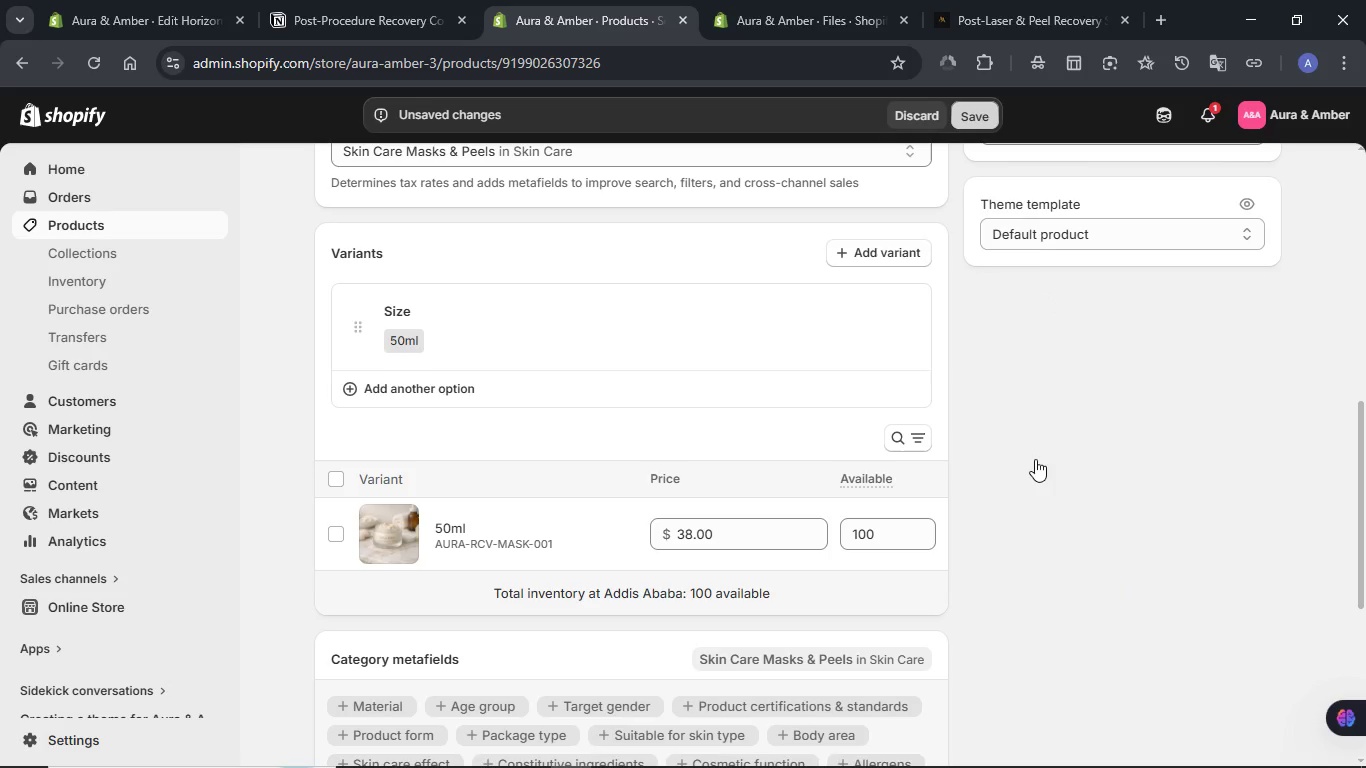 
scroll: coordinate [1071, 475], scroll_direction: up, amount: 4.0
 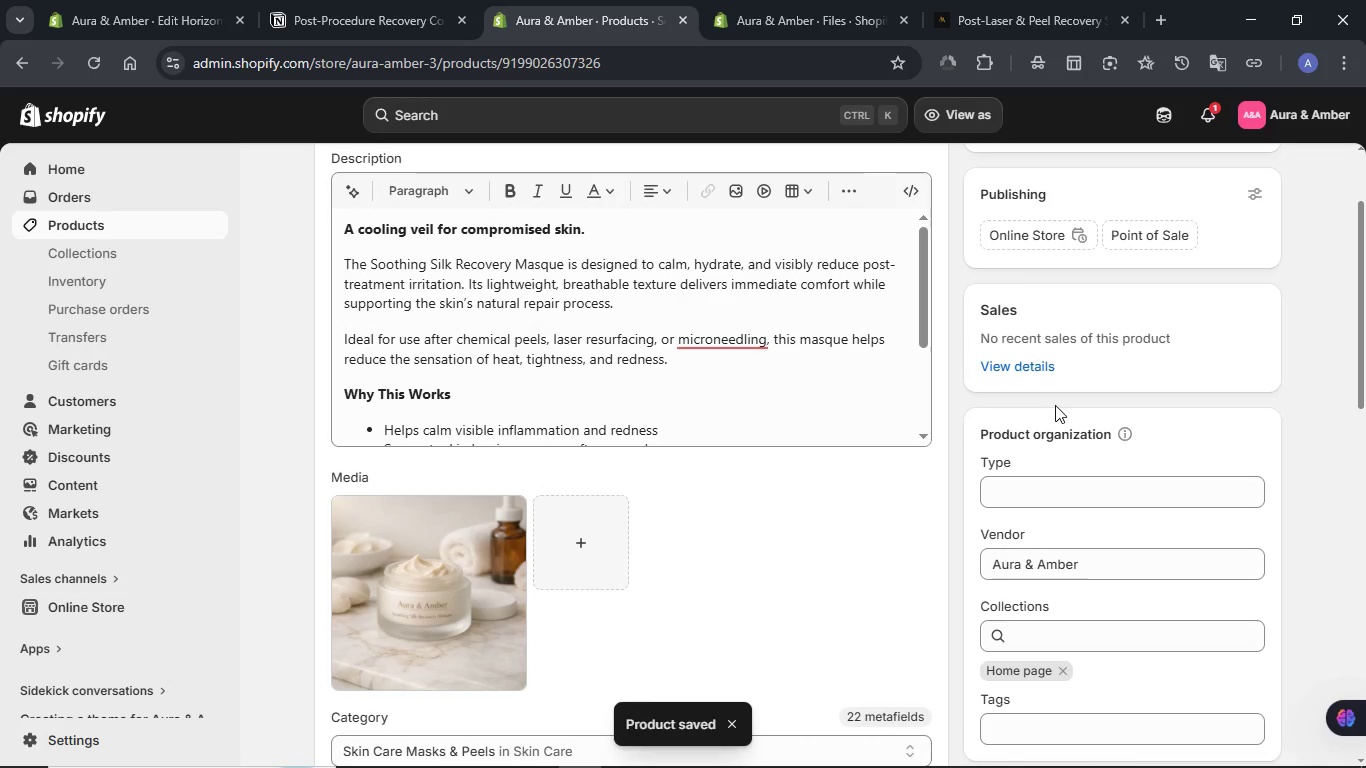 
left_click([1042, 490])
 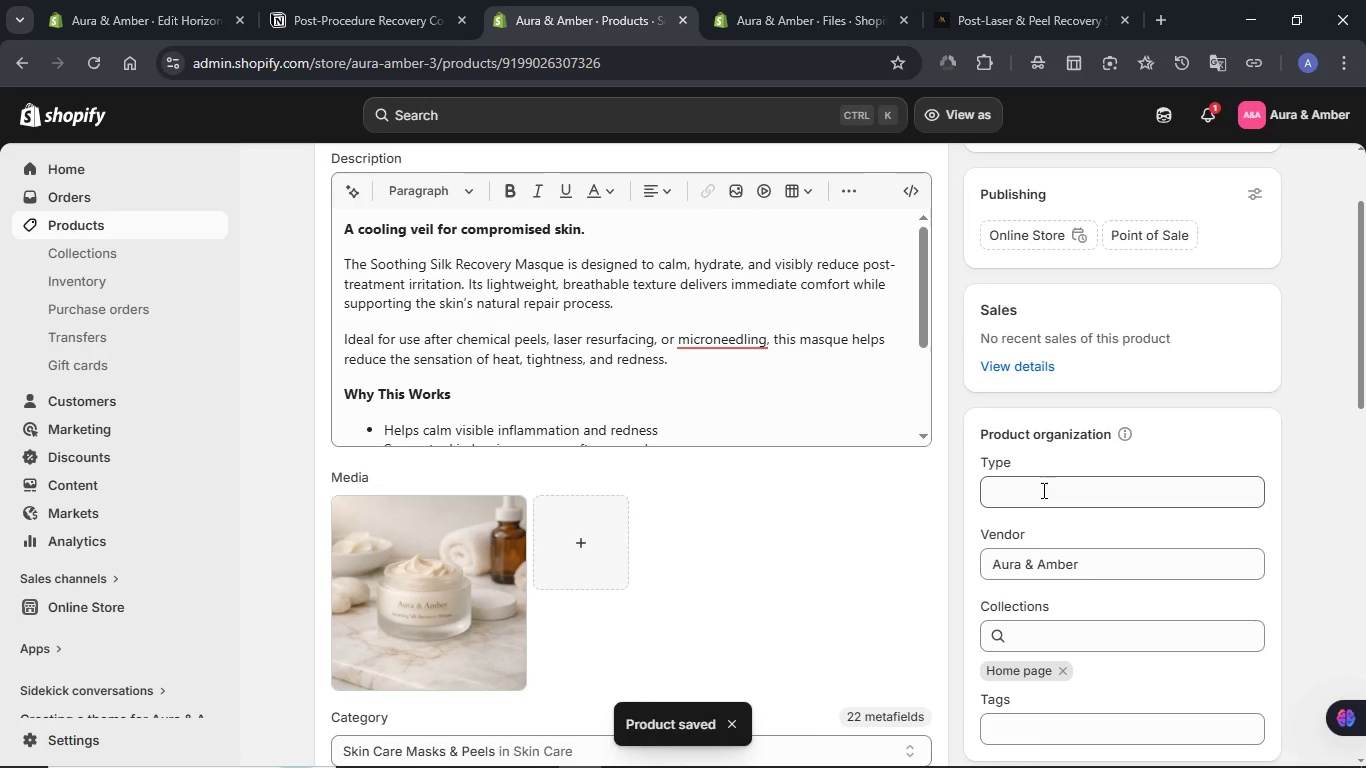 
key(Control+V)
 